 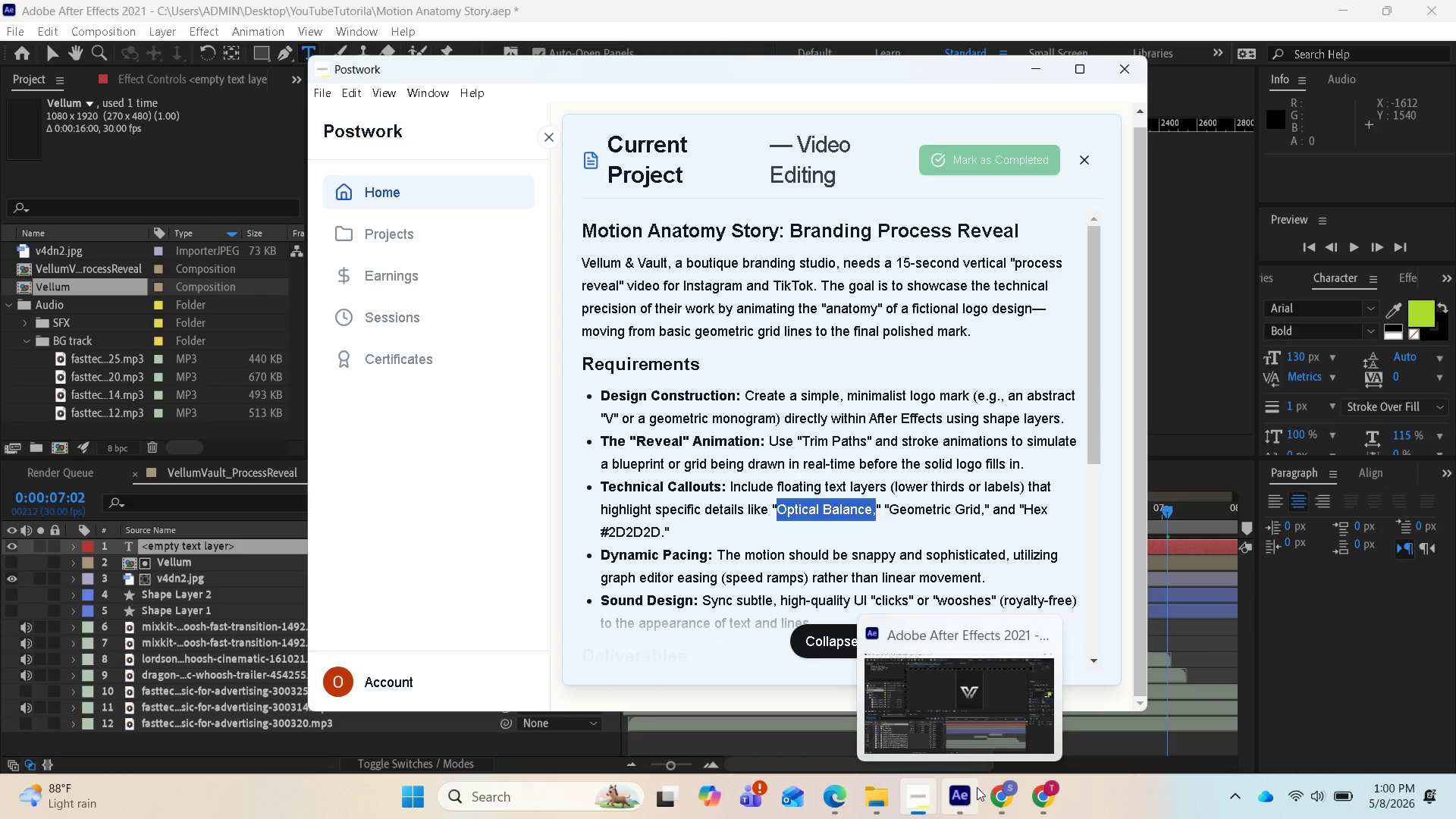 
key(Control+V)
 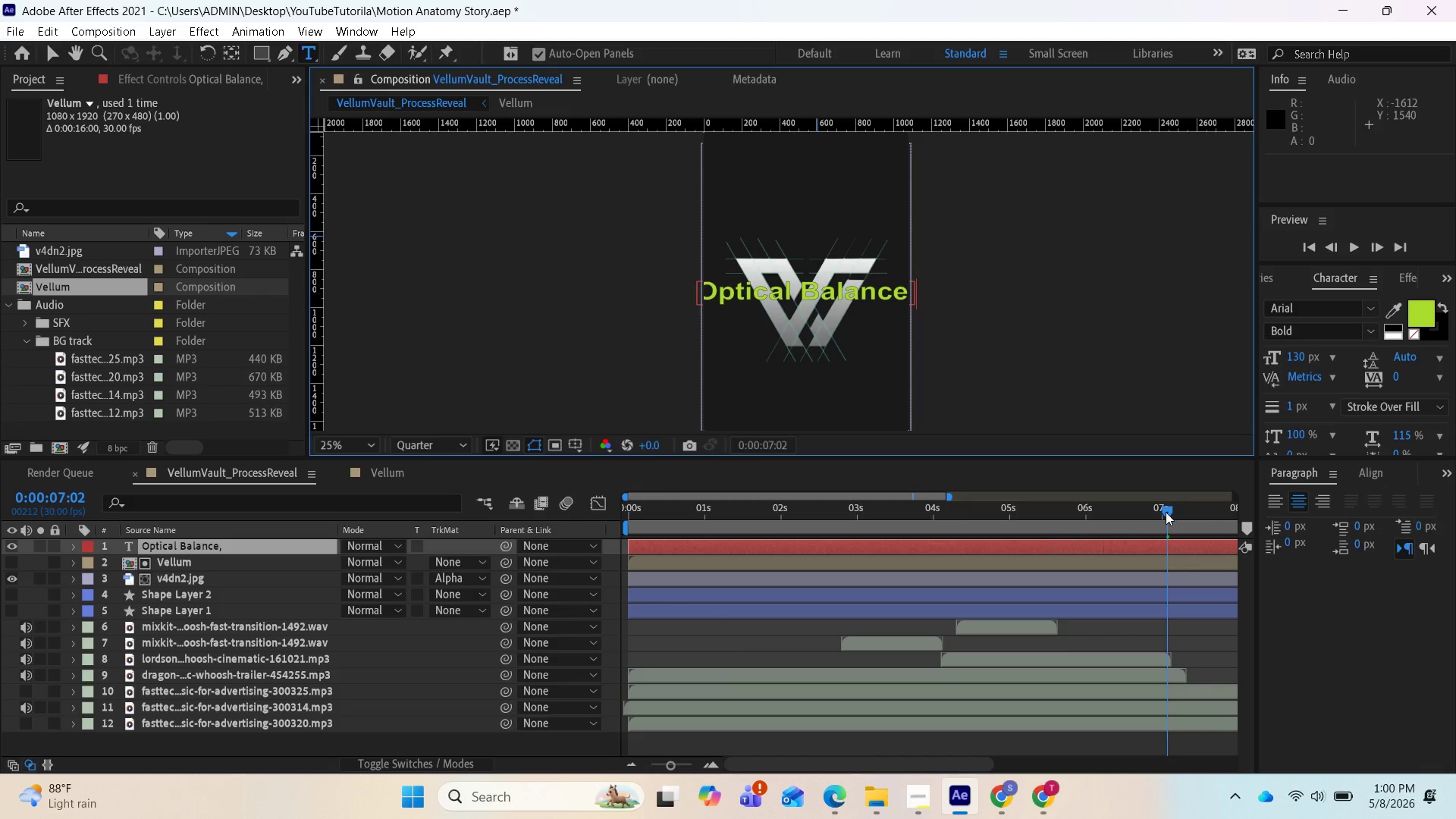 
wait(10.47)
 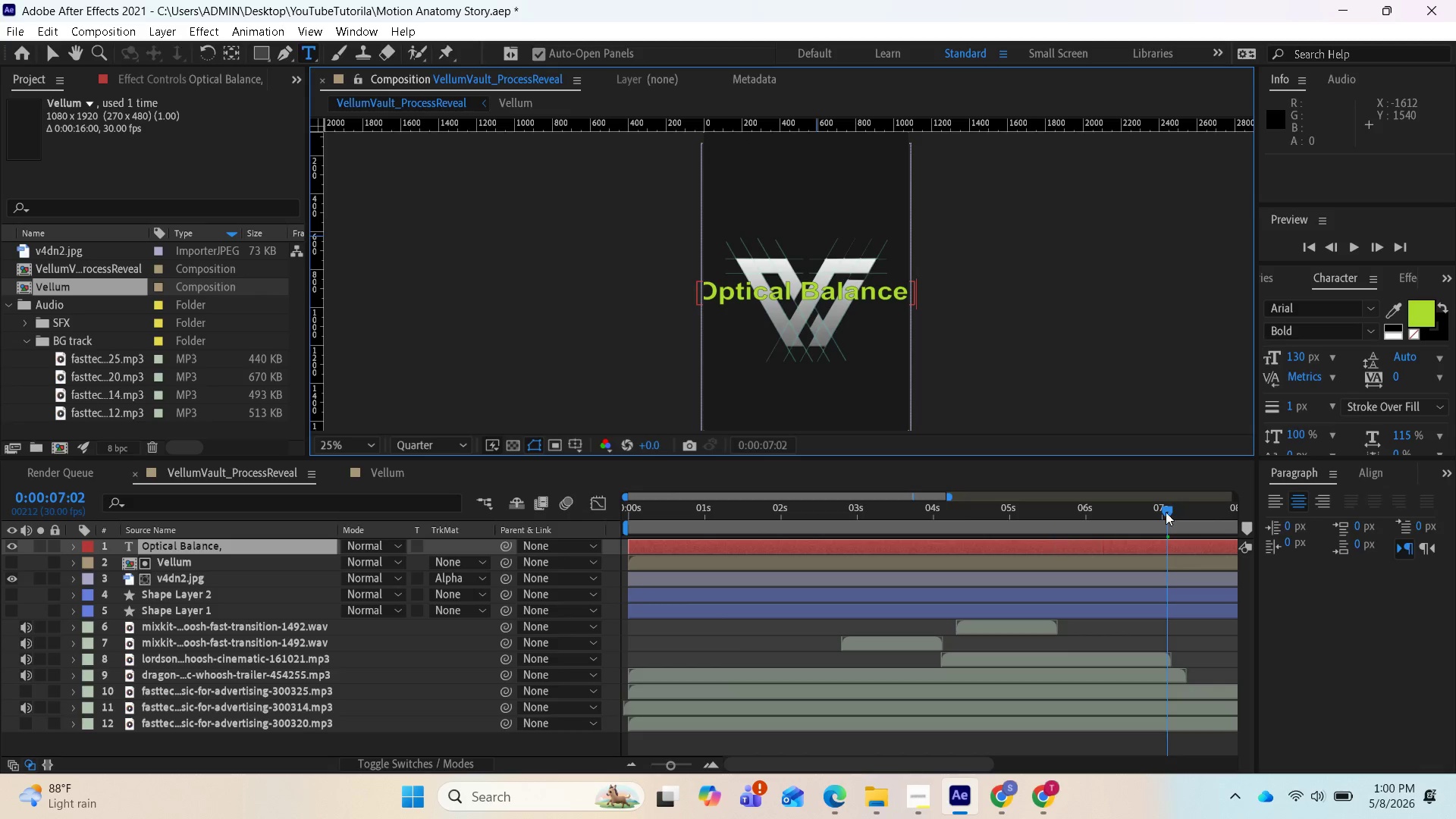 
left_click([1280, 506])
 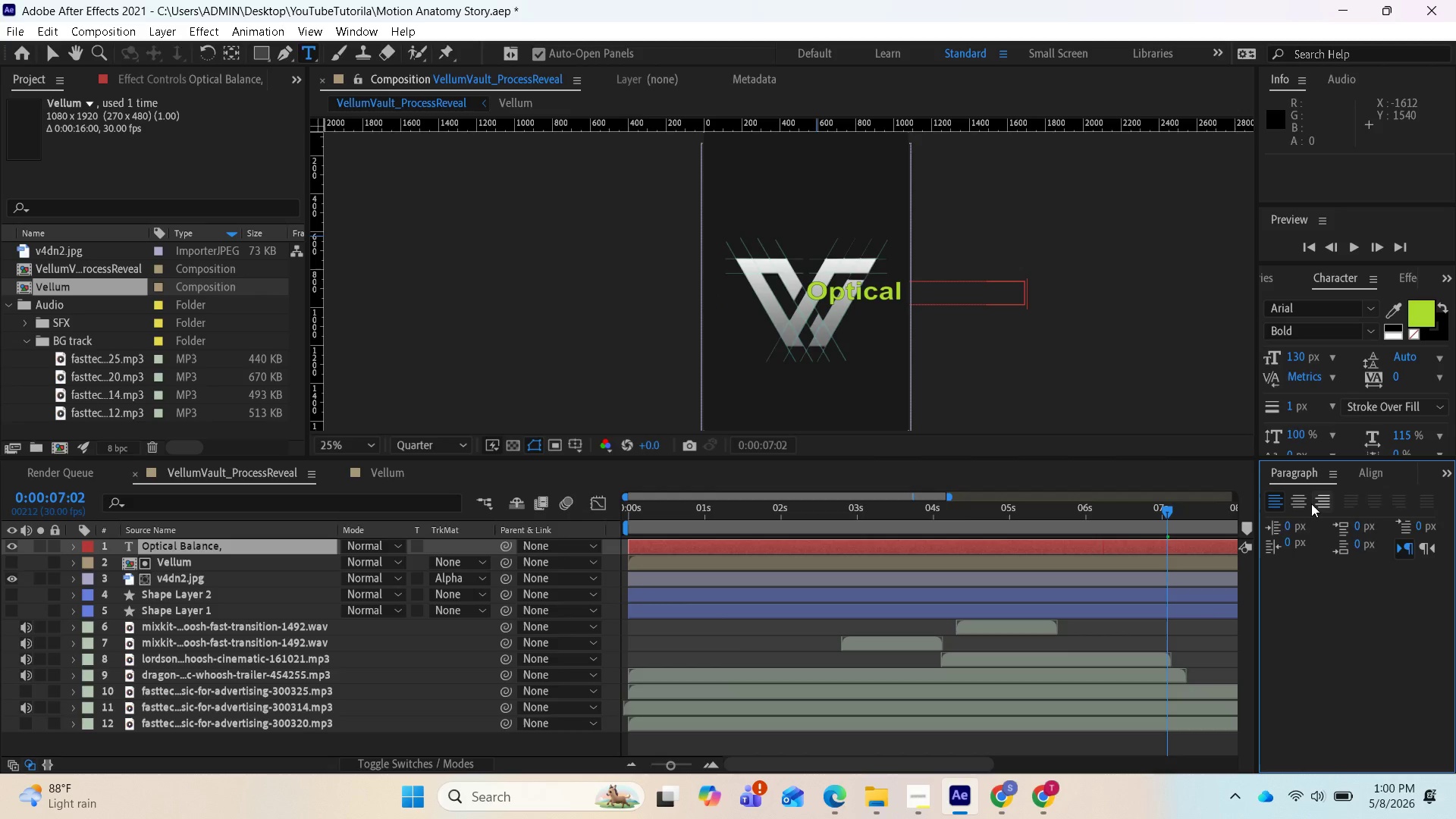 
left_click([1303, 504])
 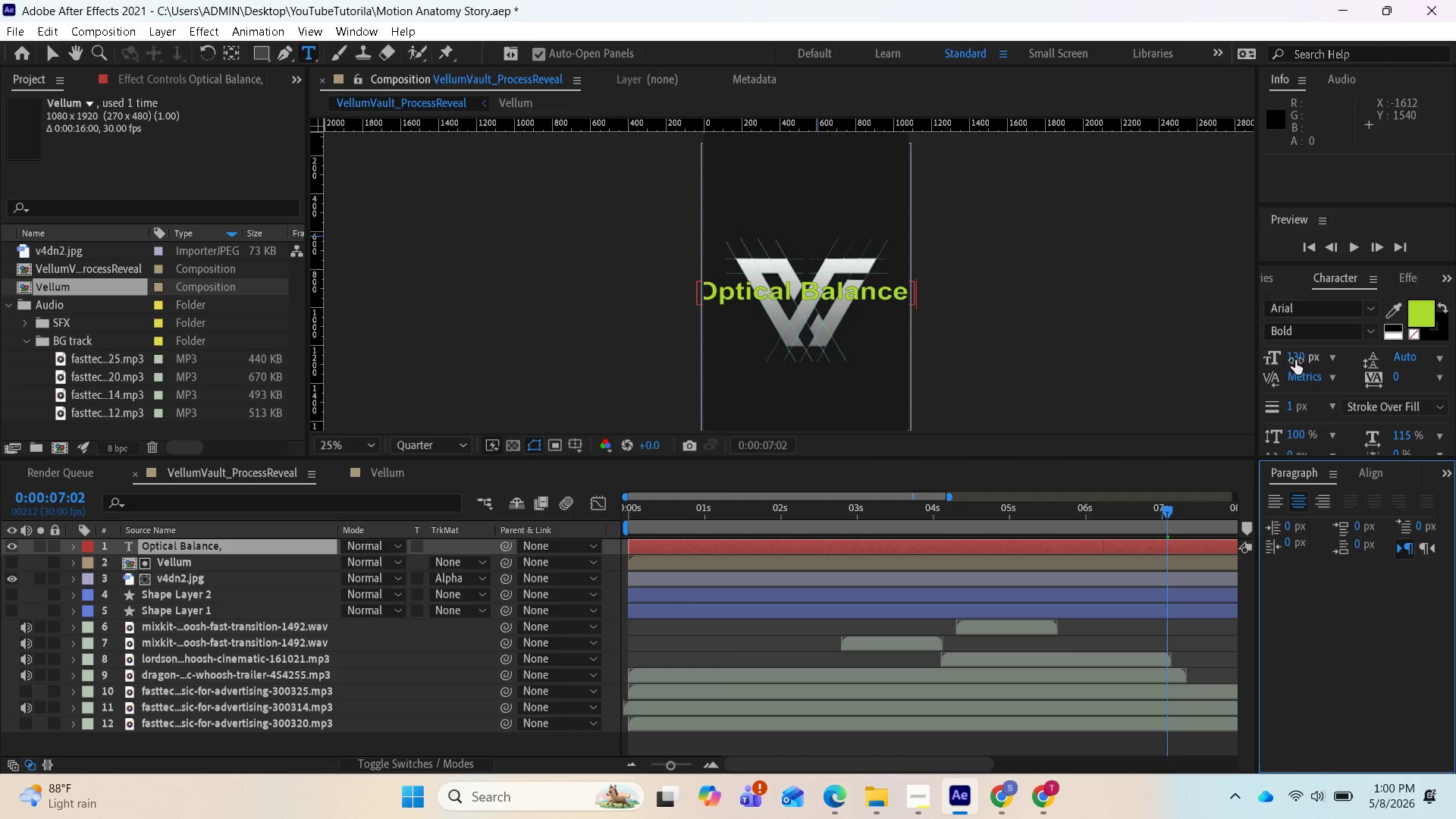 
left_click([1296, 357])
 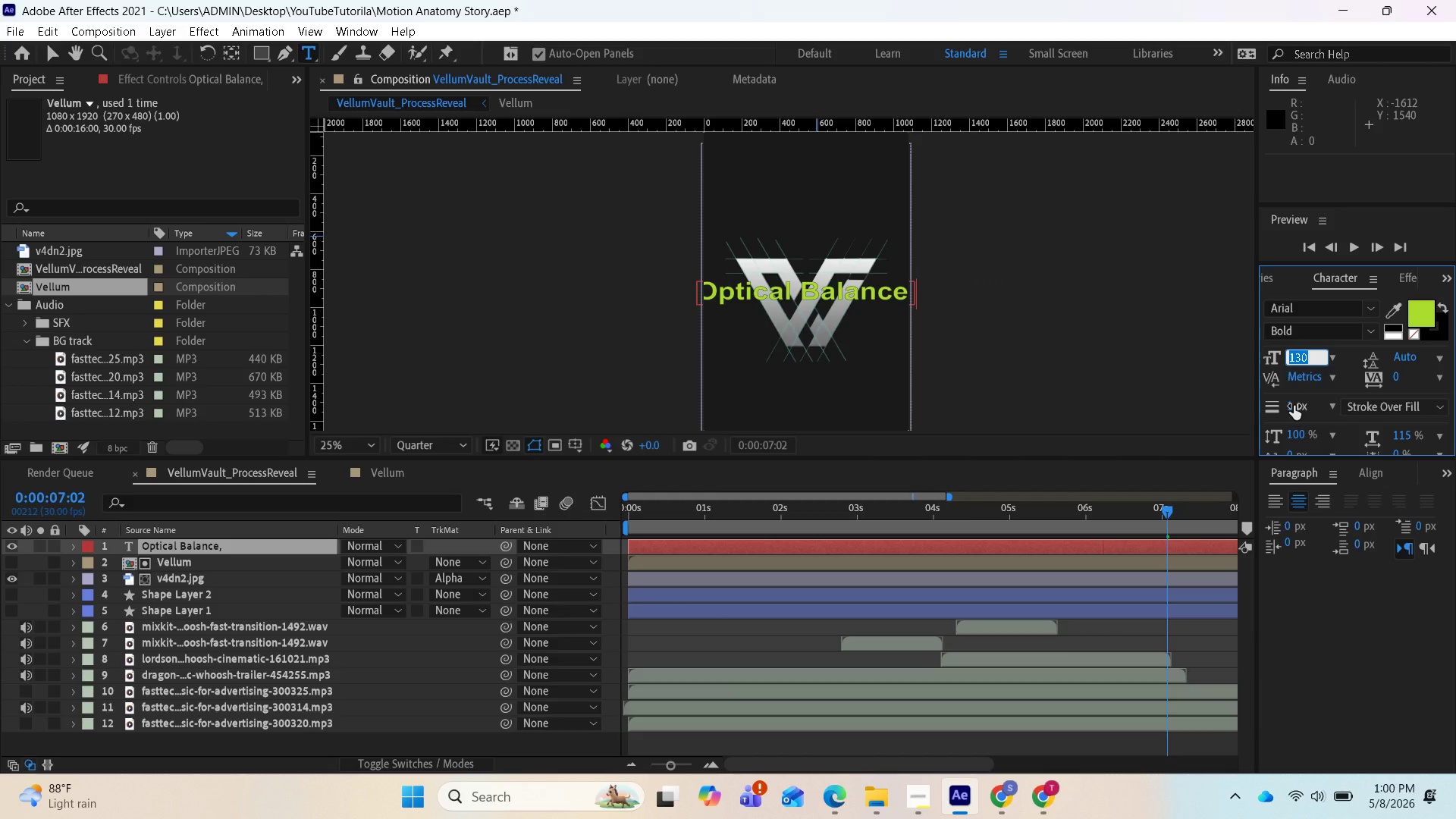 
type(100)
 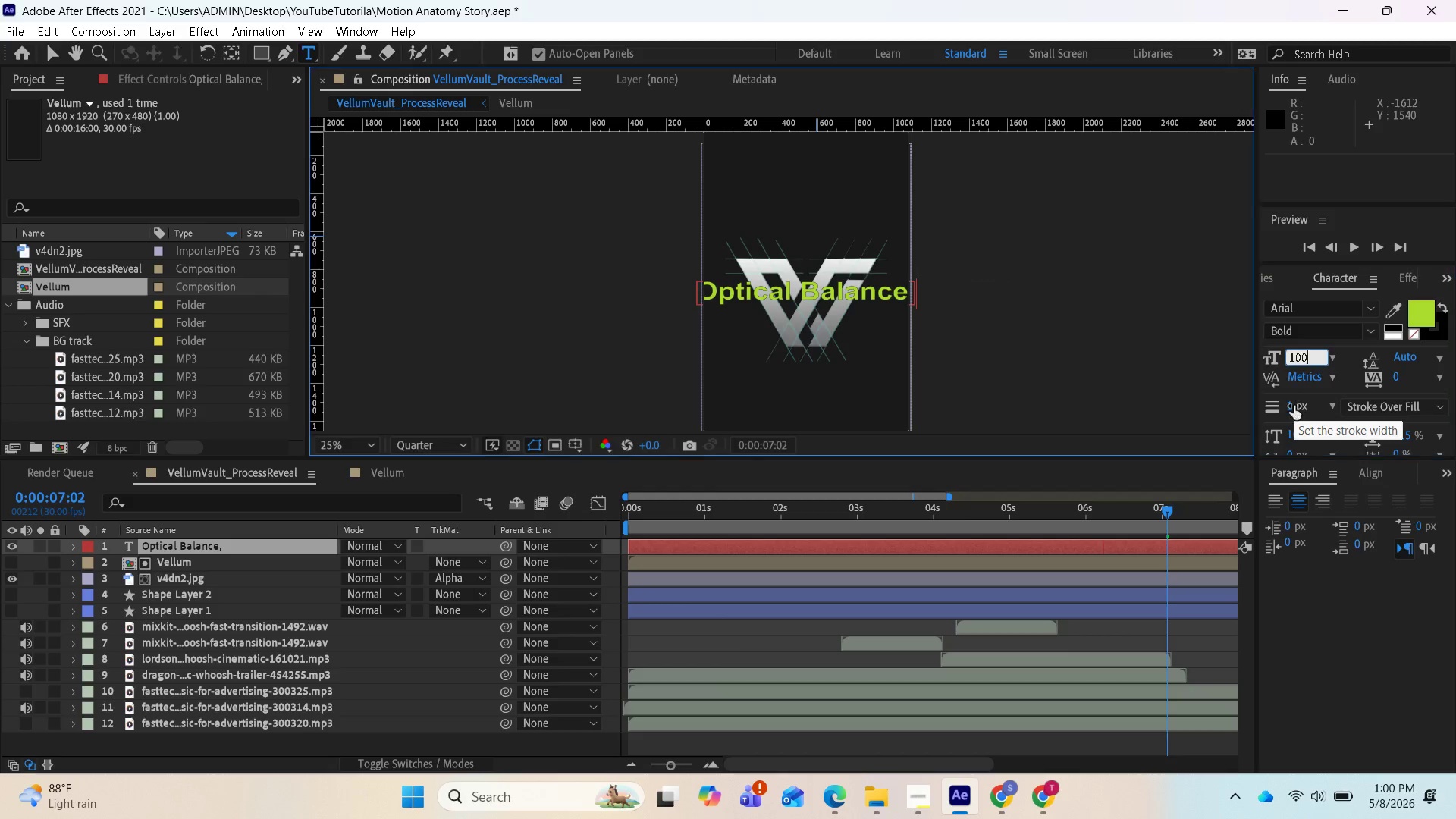 
key(Enter)
 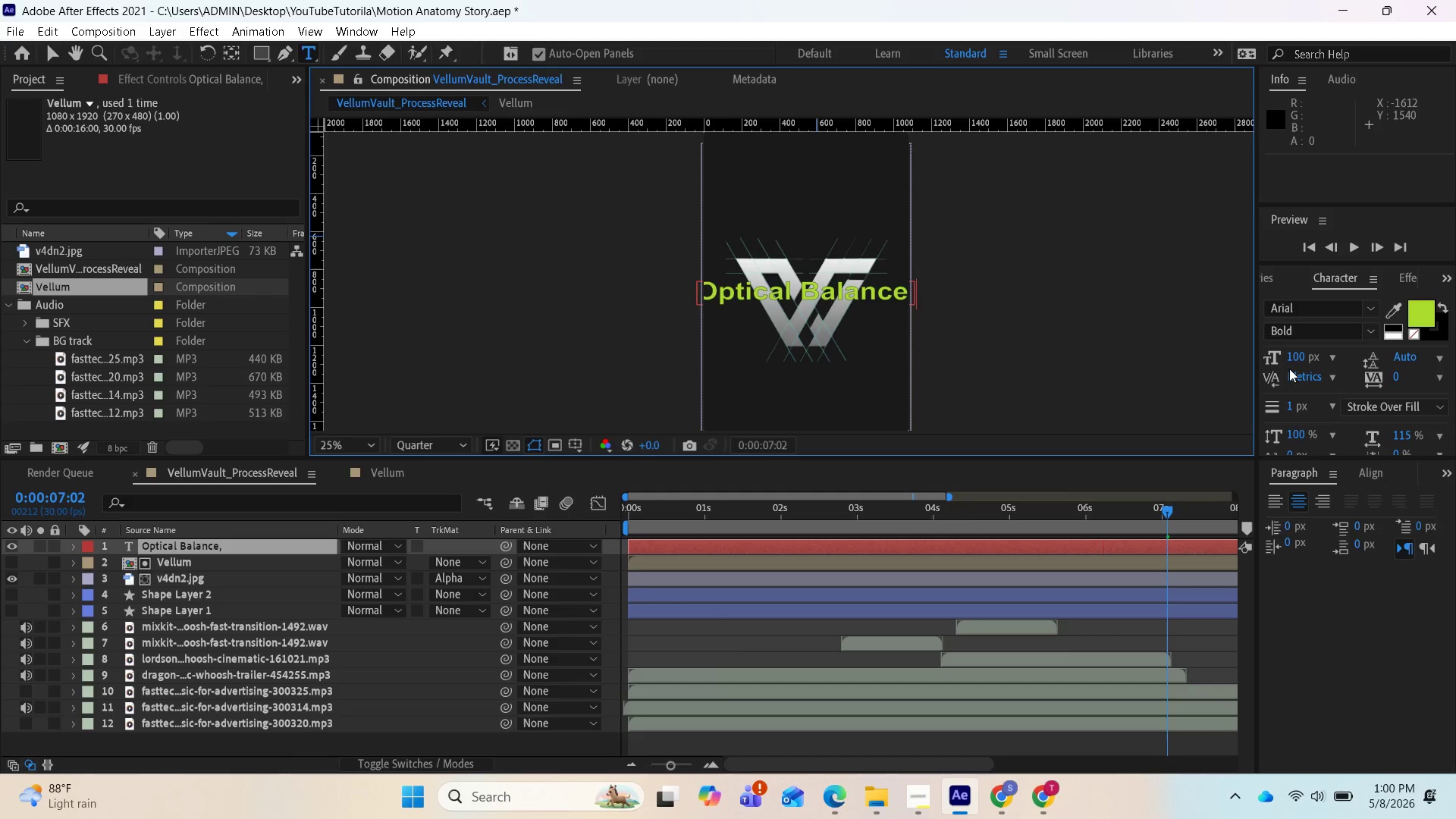 
left_click_drag(start_coordinate=[1292, 358], to_coordinate=[1297, 358])
 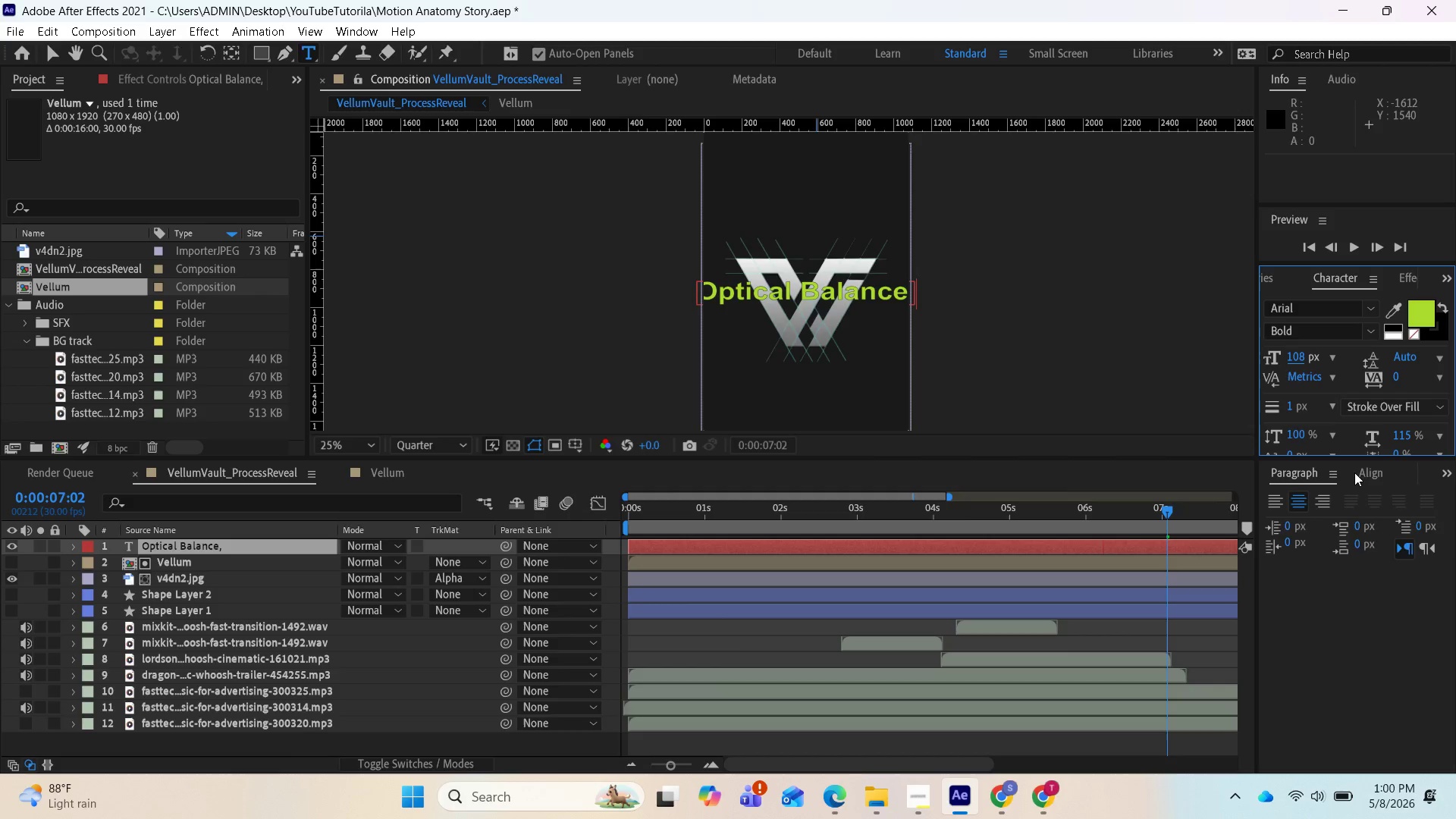 
key(Control+Z)
 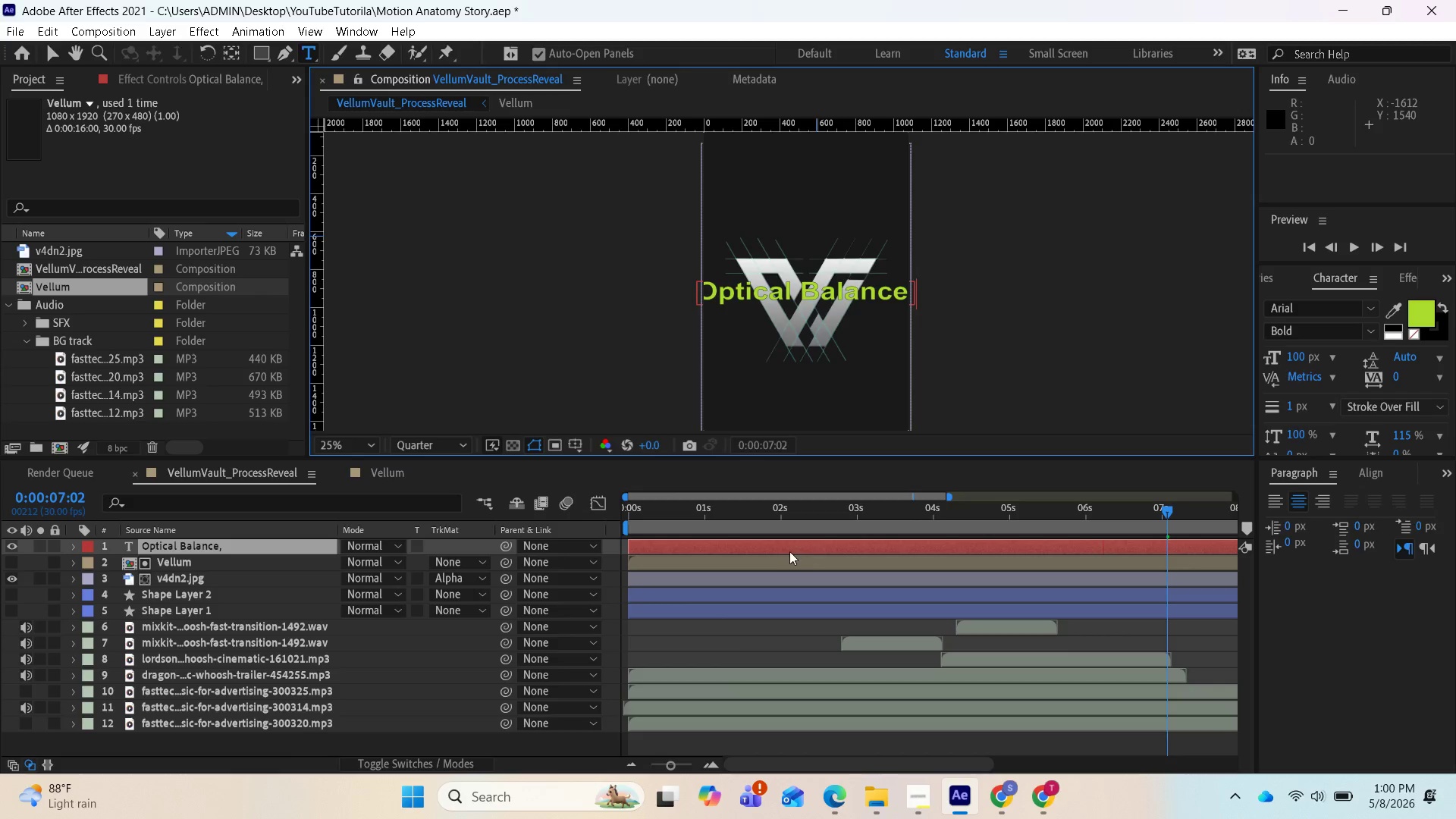 
left_click([779, 551])
 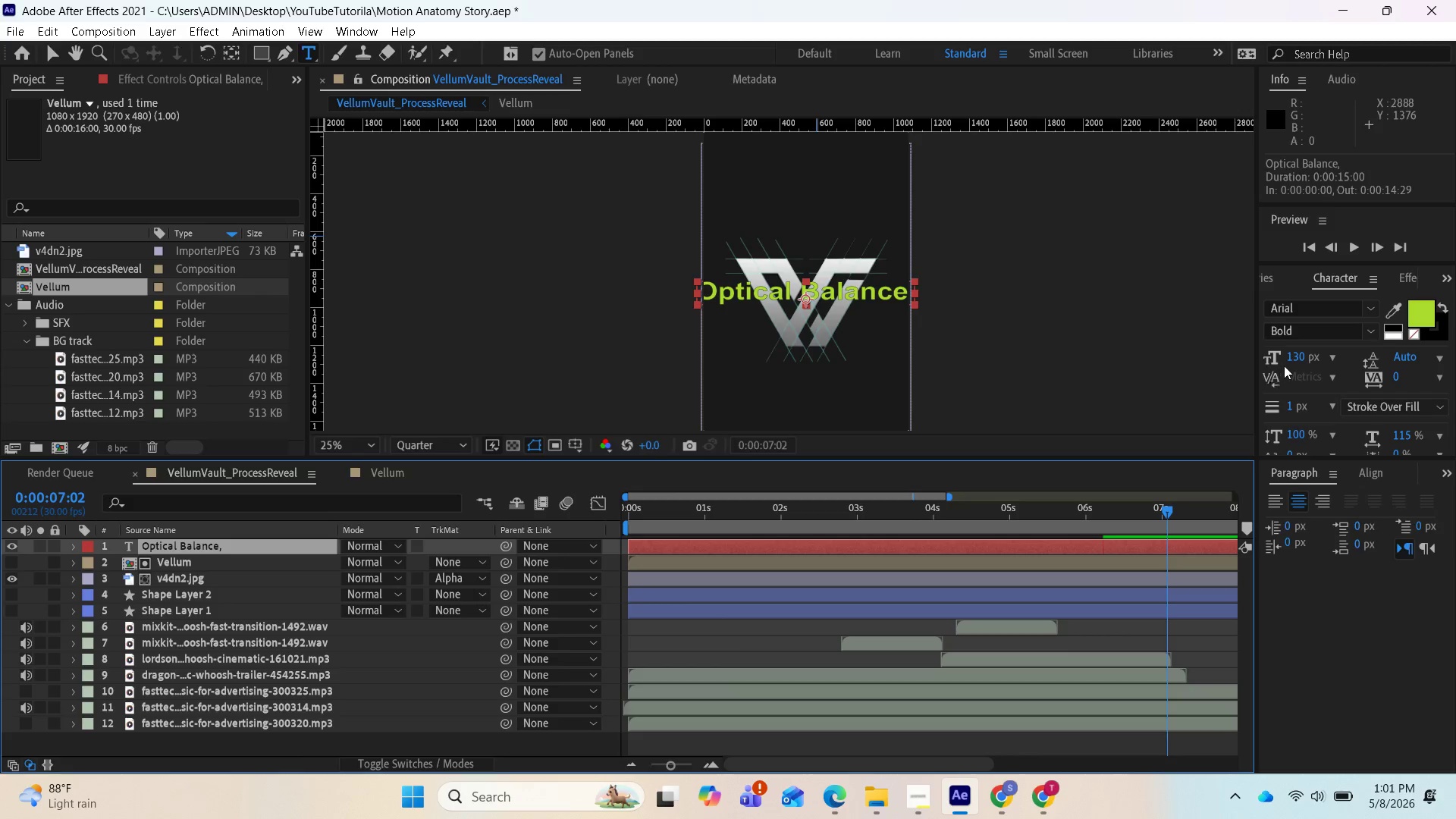 
left_click_drag(start_coordinate=[1294, 362], to_coordinate=[1267, 357])
 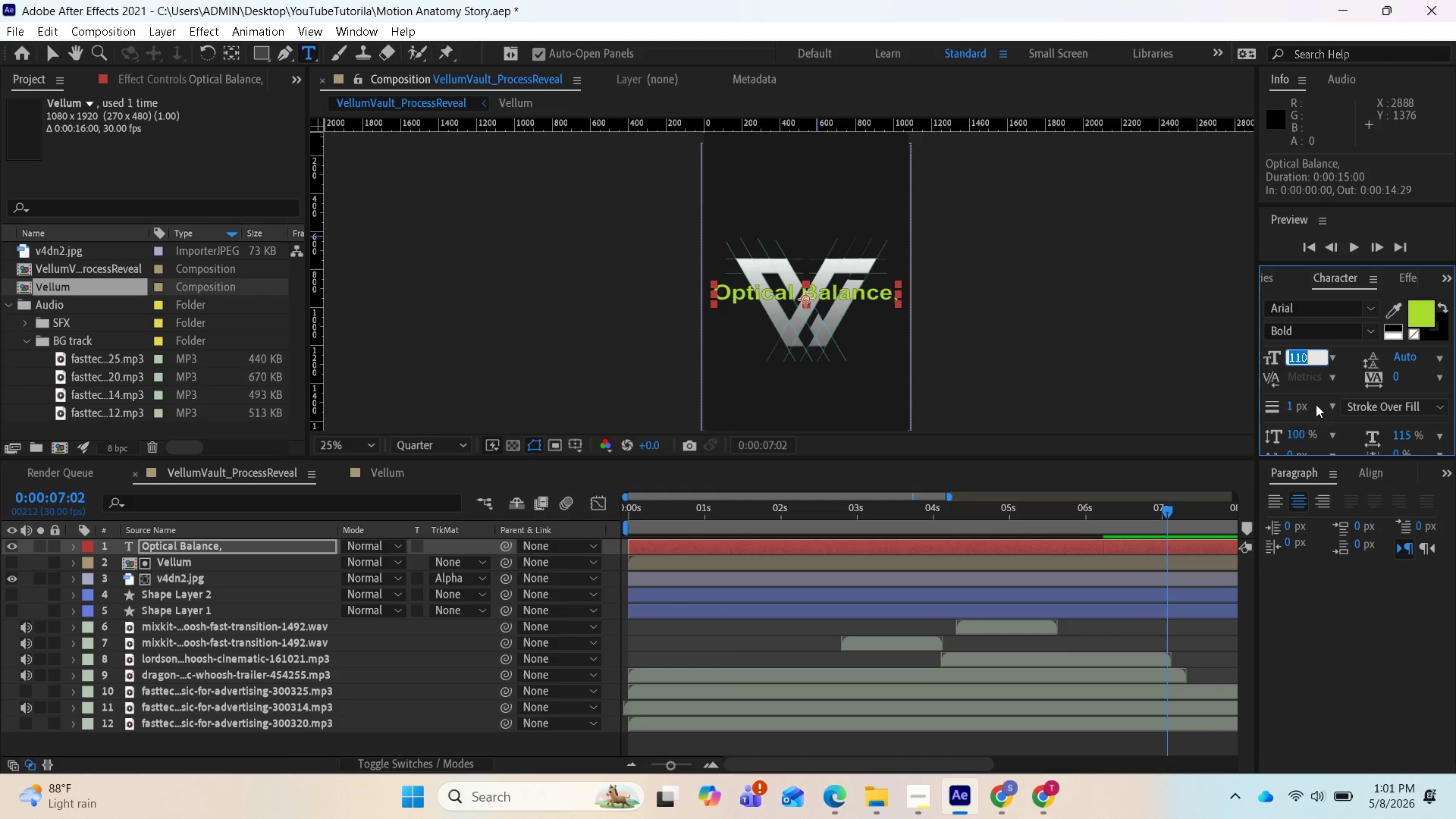 
type(100)
 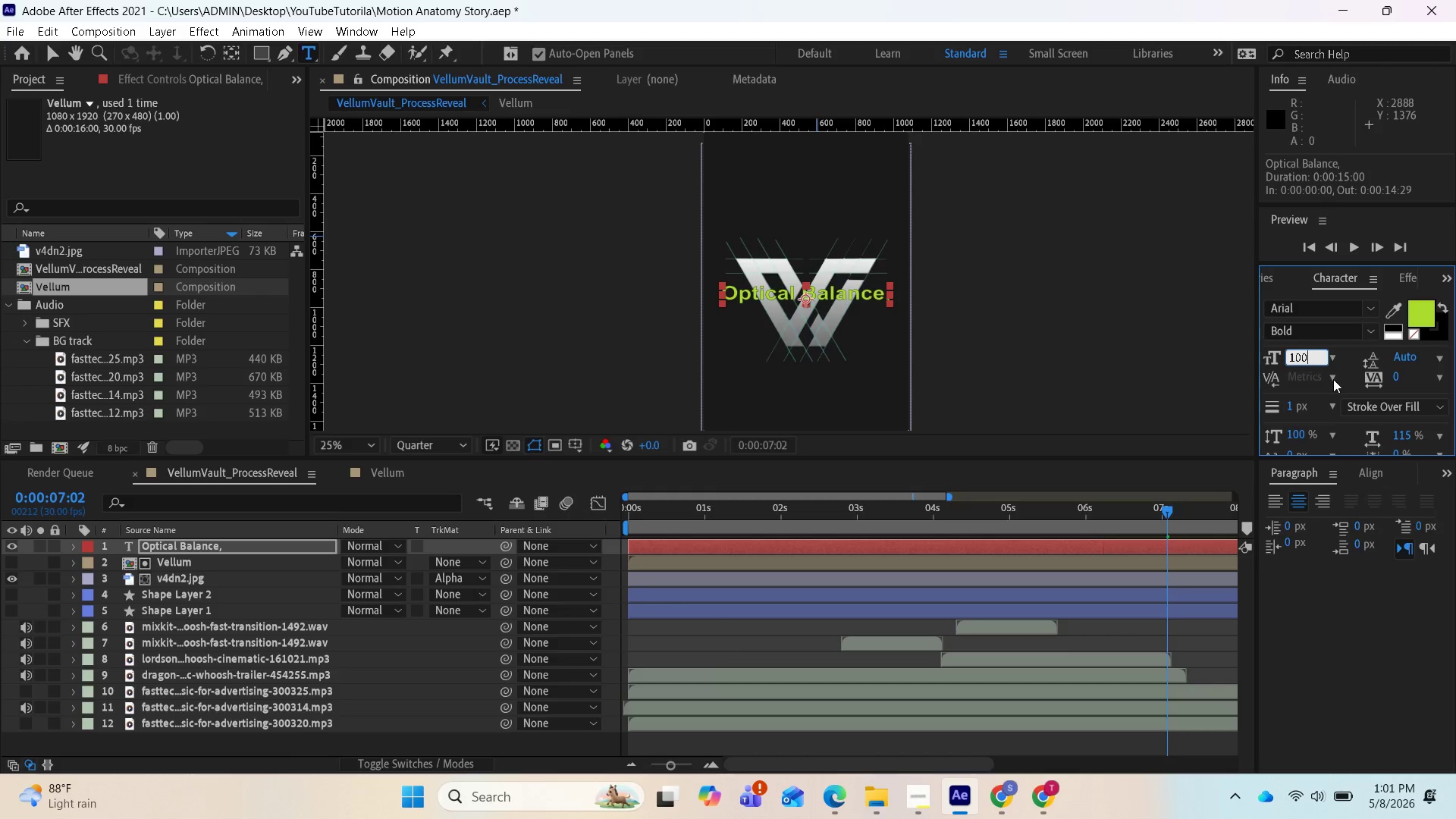 
key(Enter)
 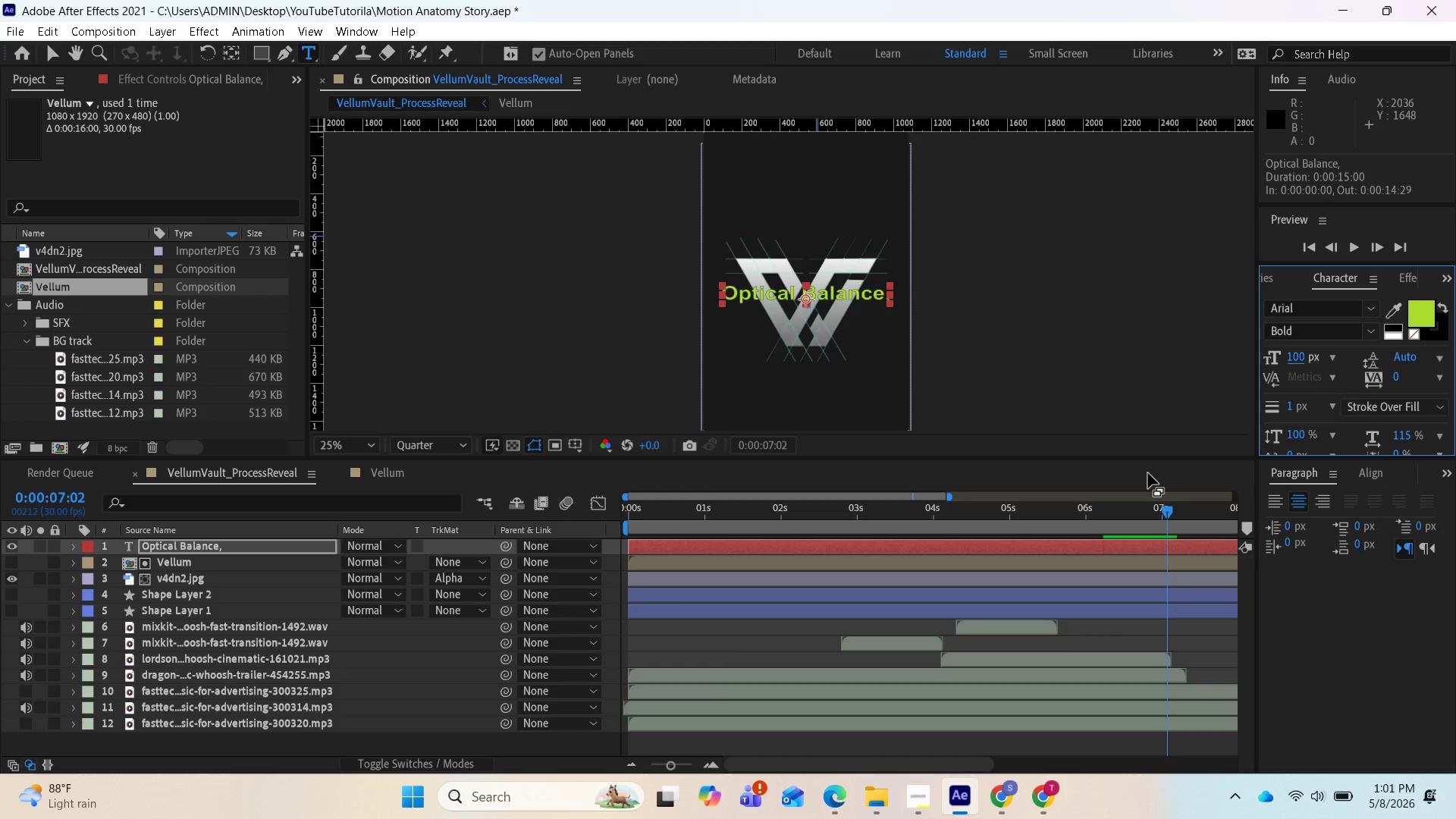 
mouse_move([1119, 507])
 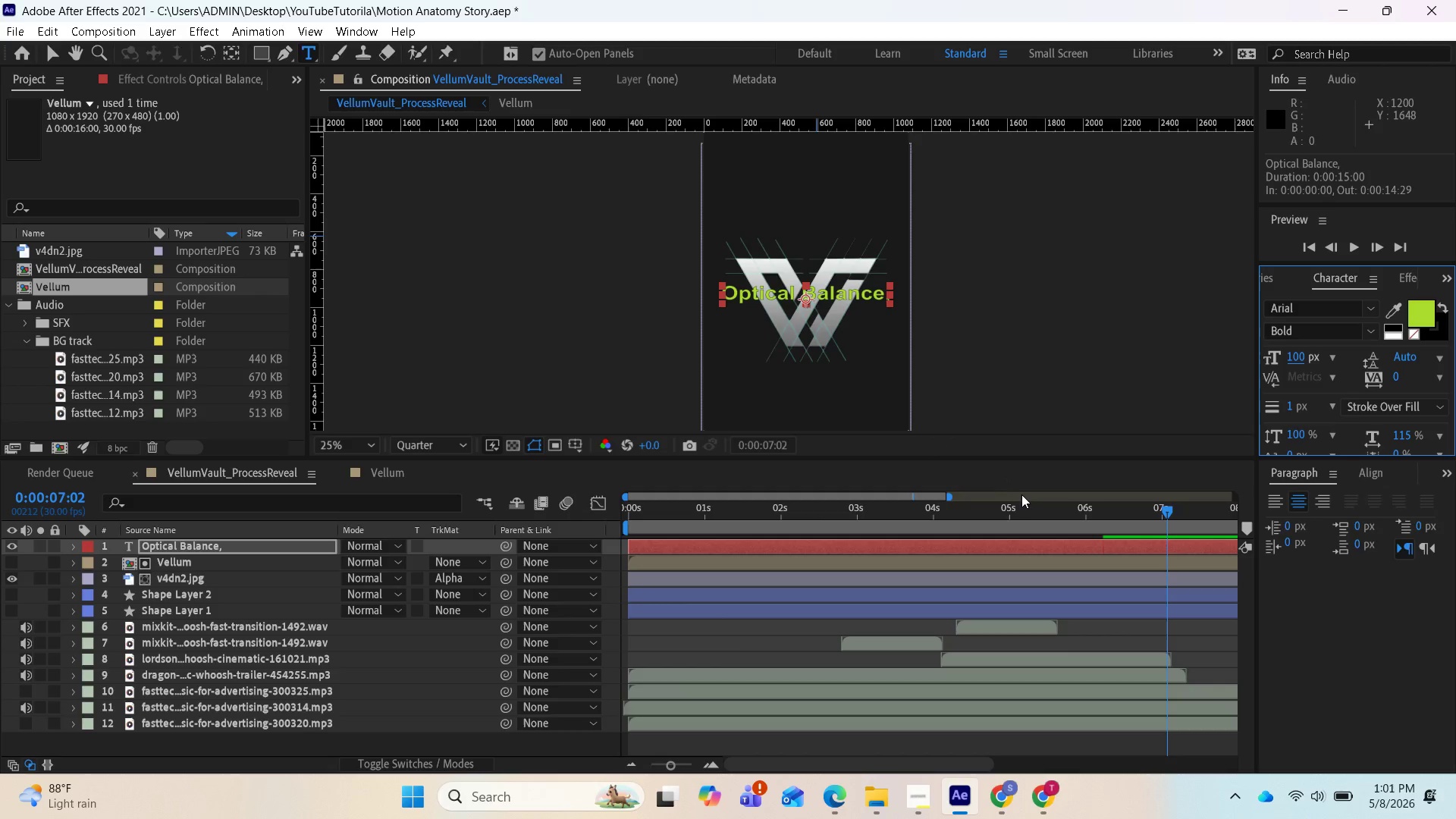 
wait(5.72)
 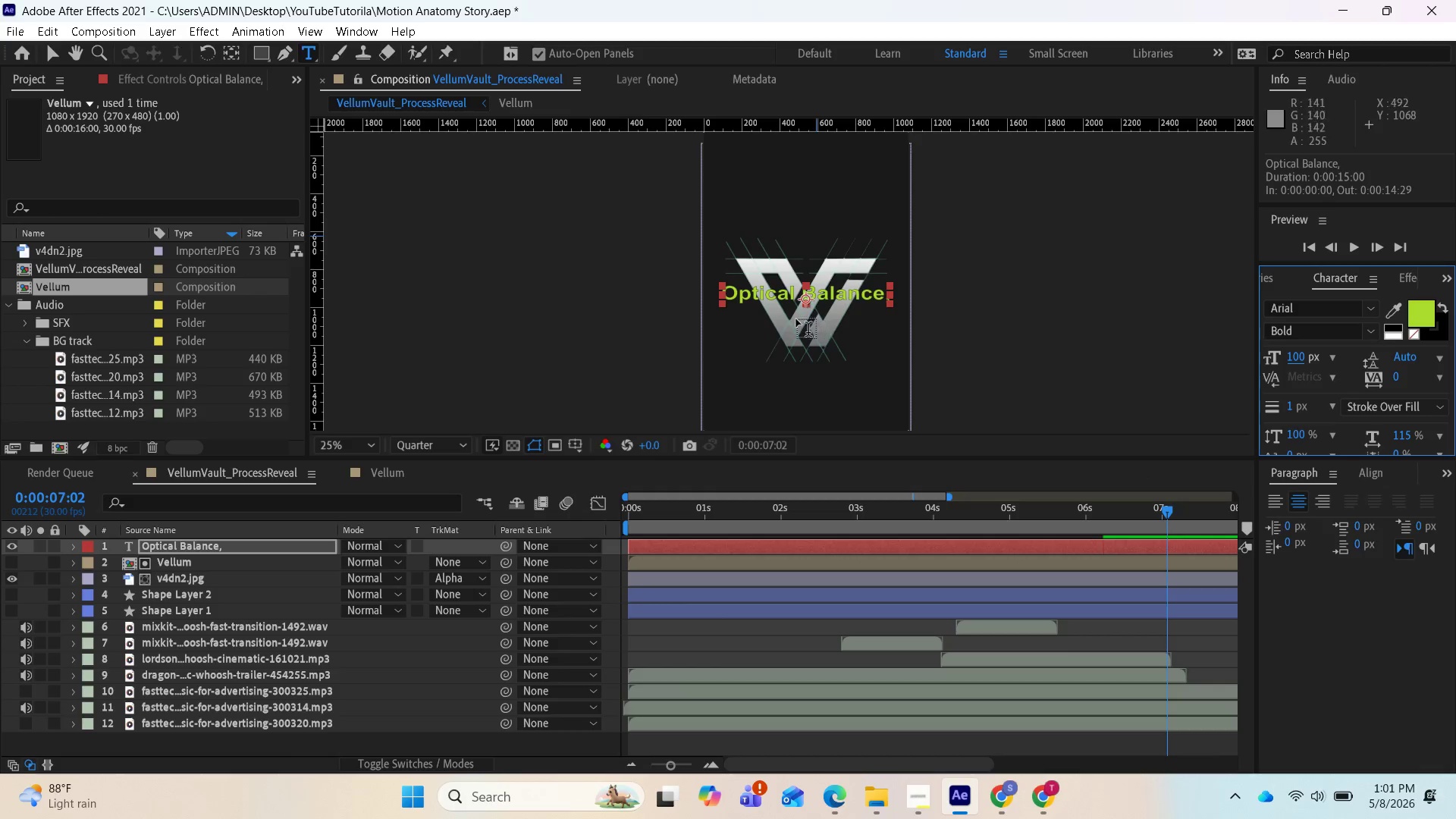 
left_click_drag(start_coordinate=[1159, 511], to_coordinate=[1131, 529])
 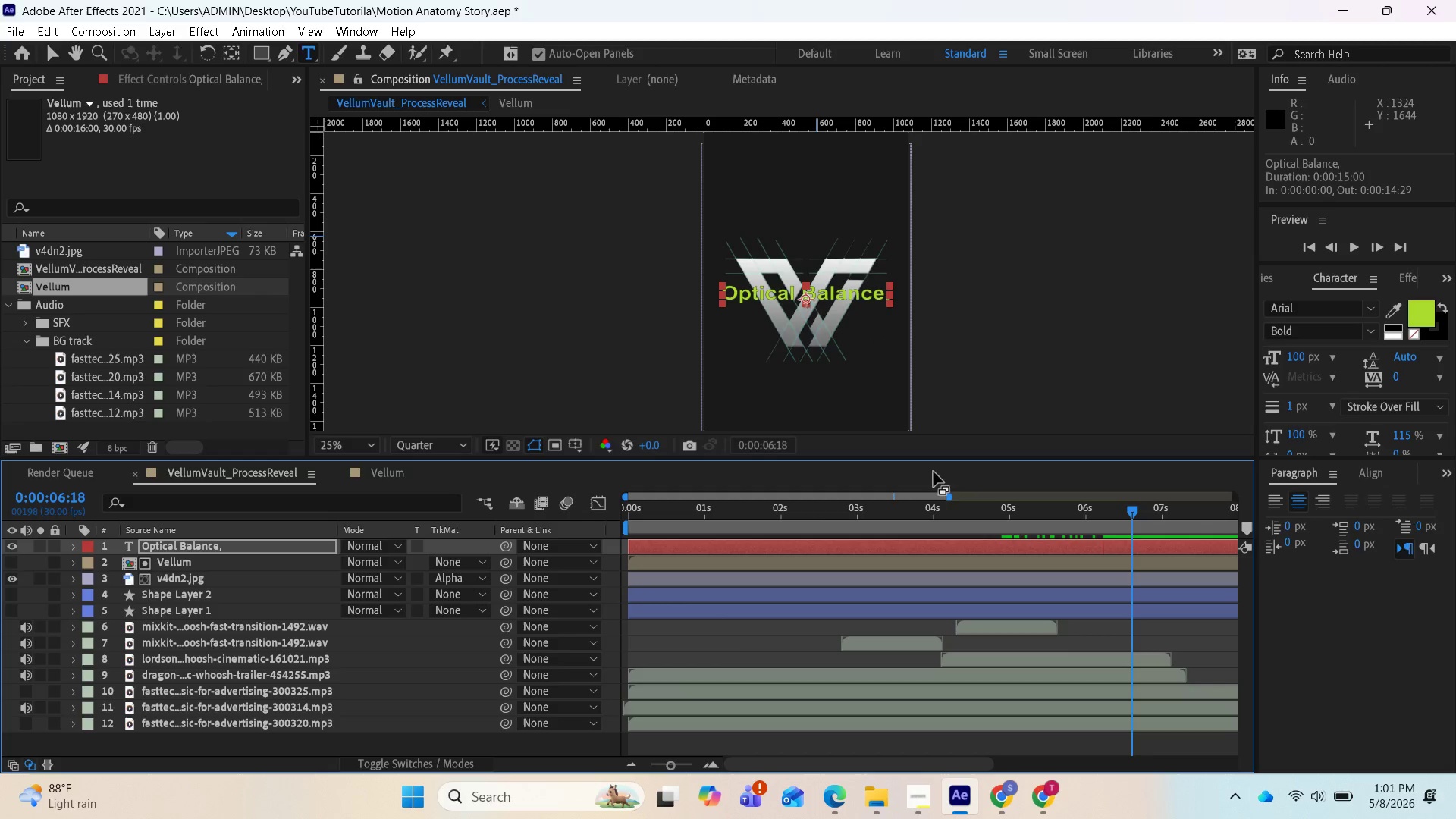 
wait(5.58)
 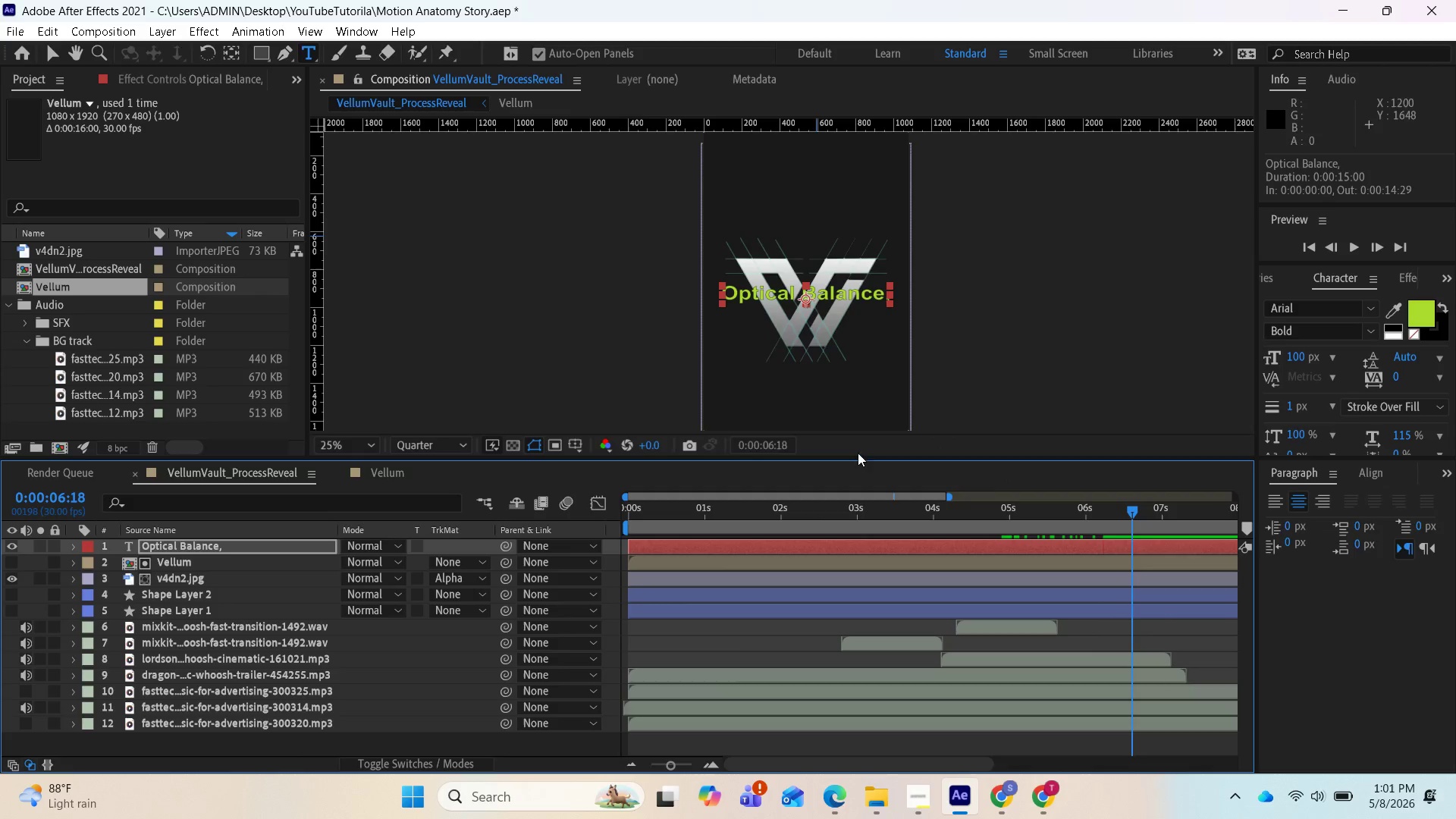 
scroll: coordinate [1092, 621], scroll_direction: down, amount: 1.0
 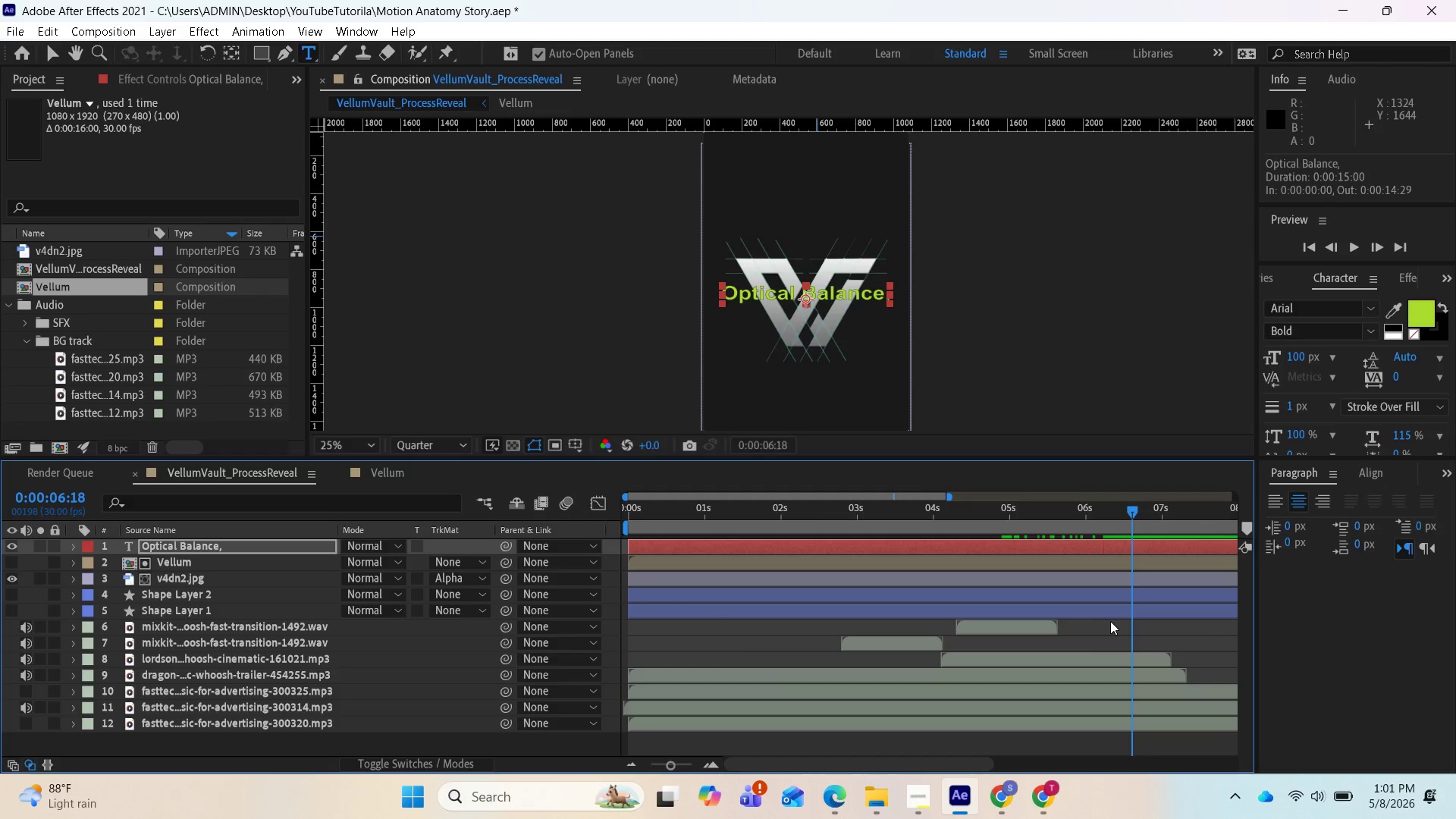 
scroll: coordinate [1116, 619], scroll_direction: up, amount: 1.0
 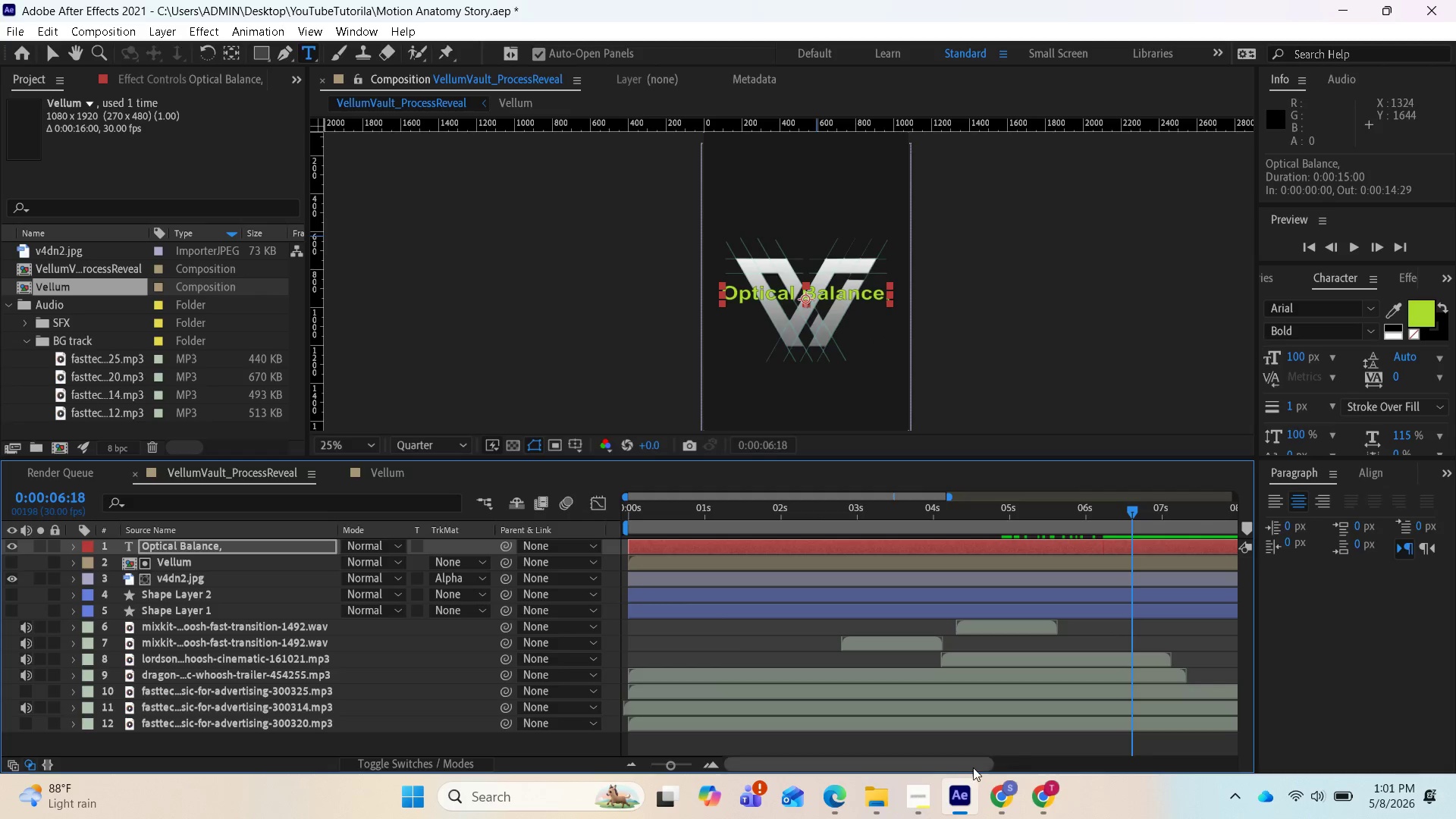 
left_click_drag(start_coordinate=[967, 767], to_coordinate=[1119, 771])
 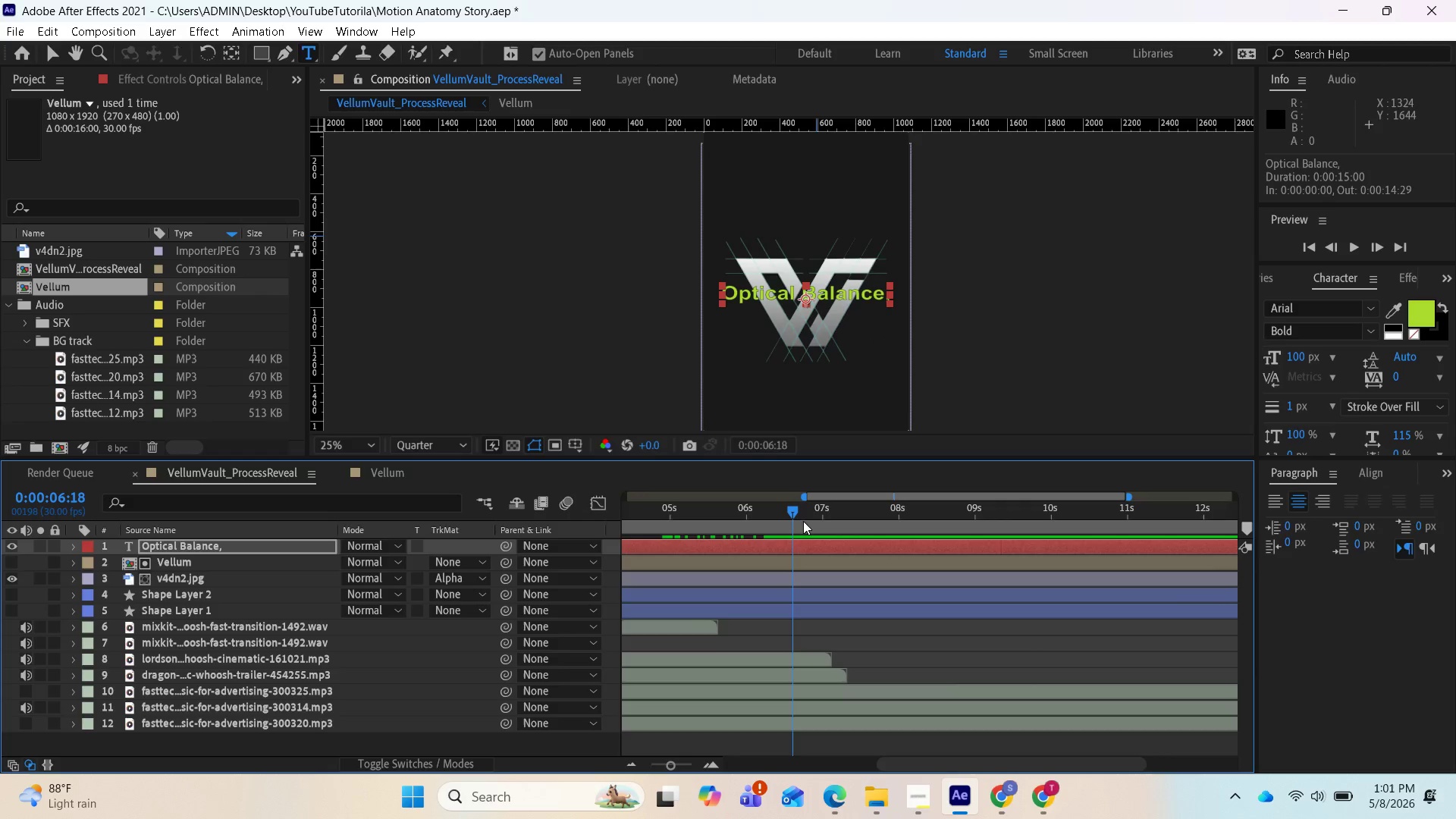 
left_click_drag(start_coordinate=[792, 512], to_coordinate=[897, 519])
 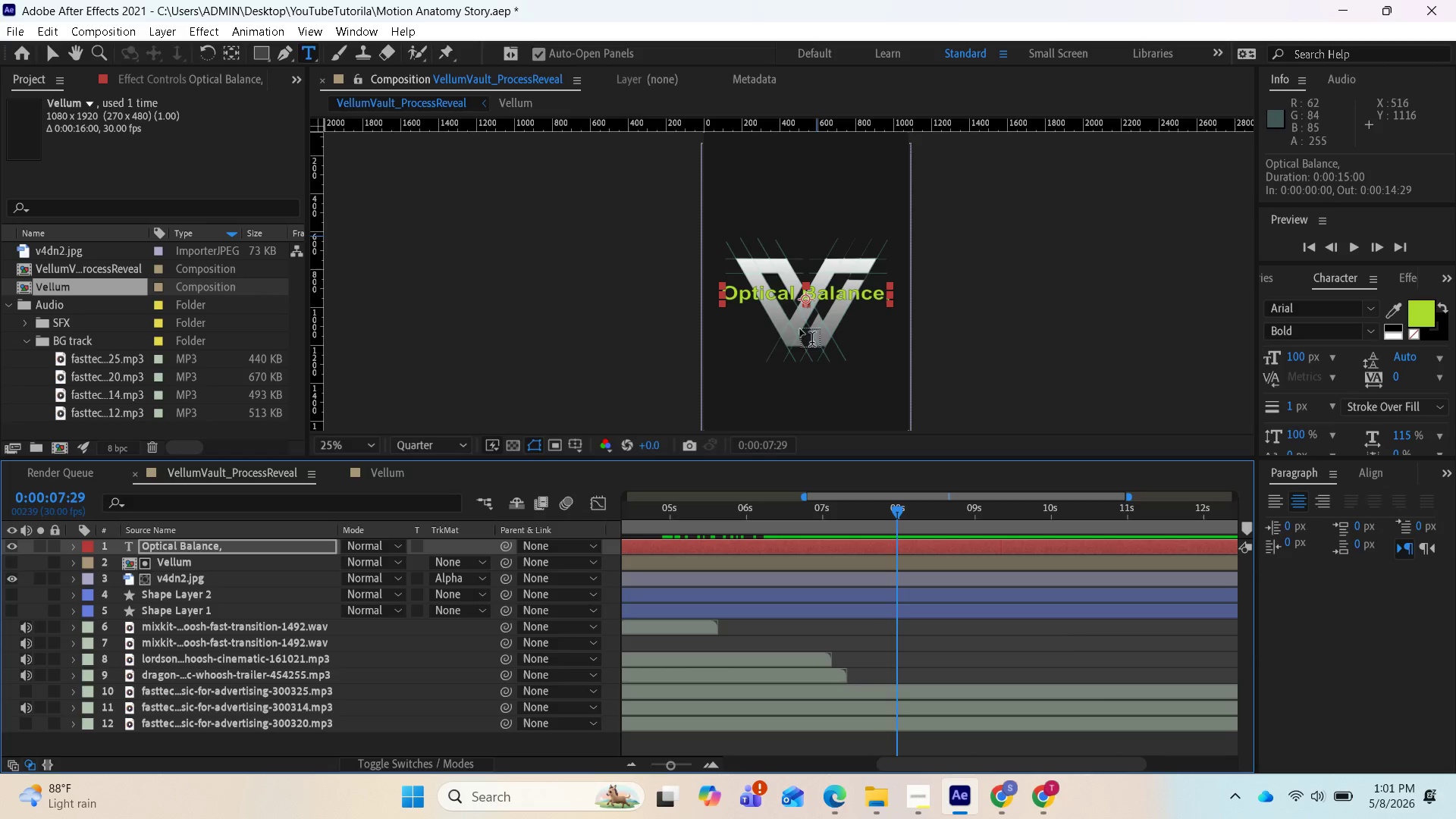 
wait(24.77)
 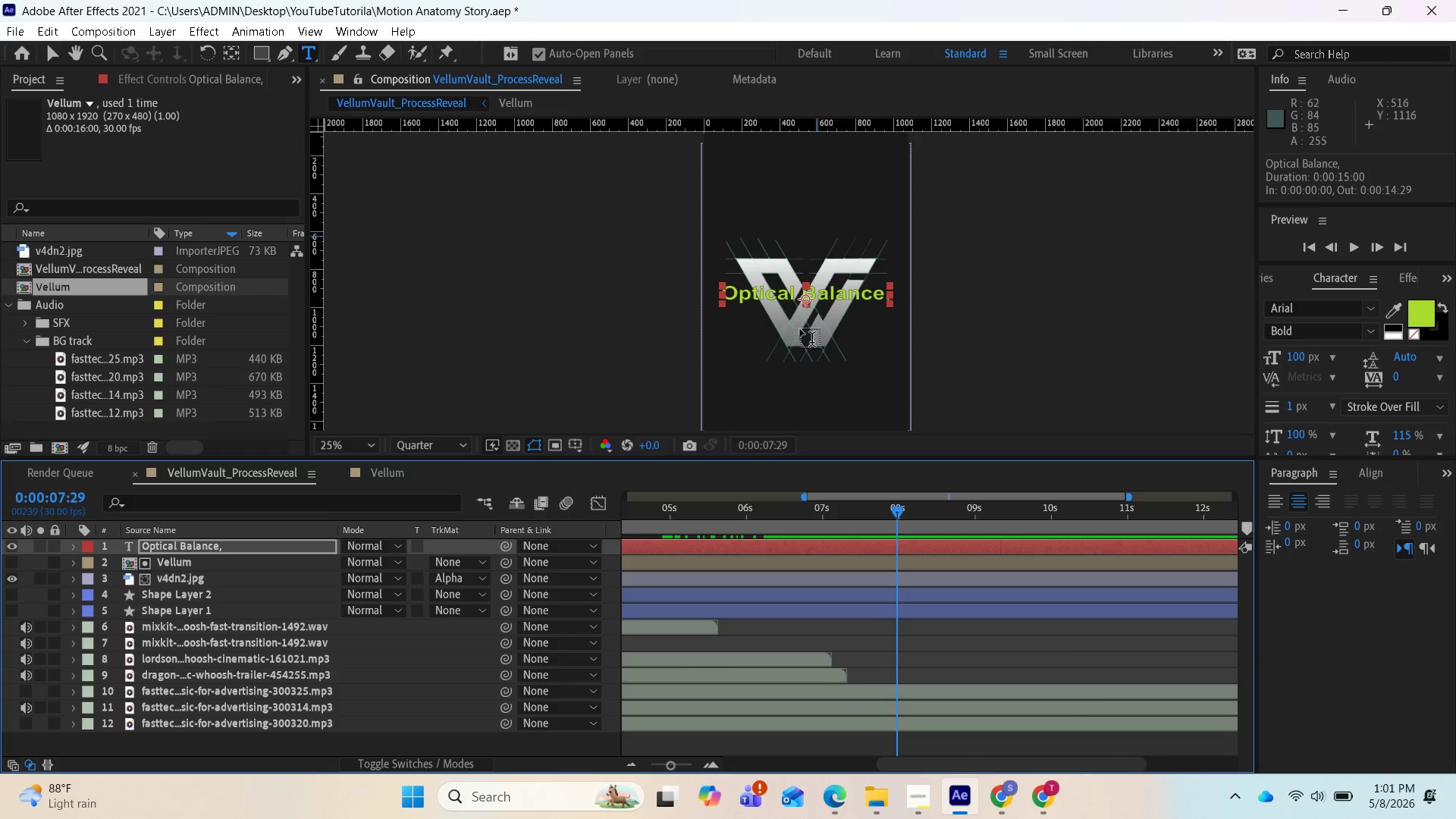 
left_click_drag(start_coordinate=[895, 505], to_coordinate=[1085, 587])
 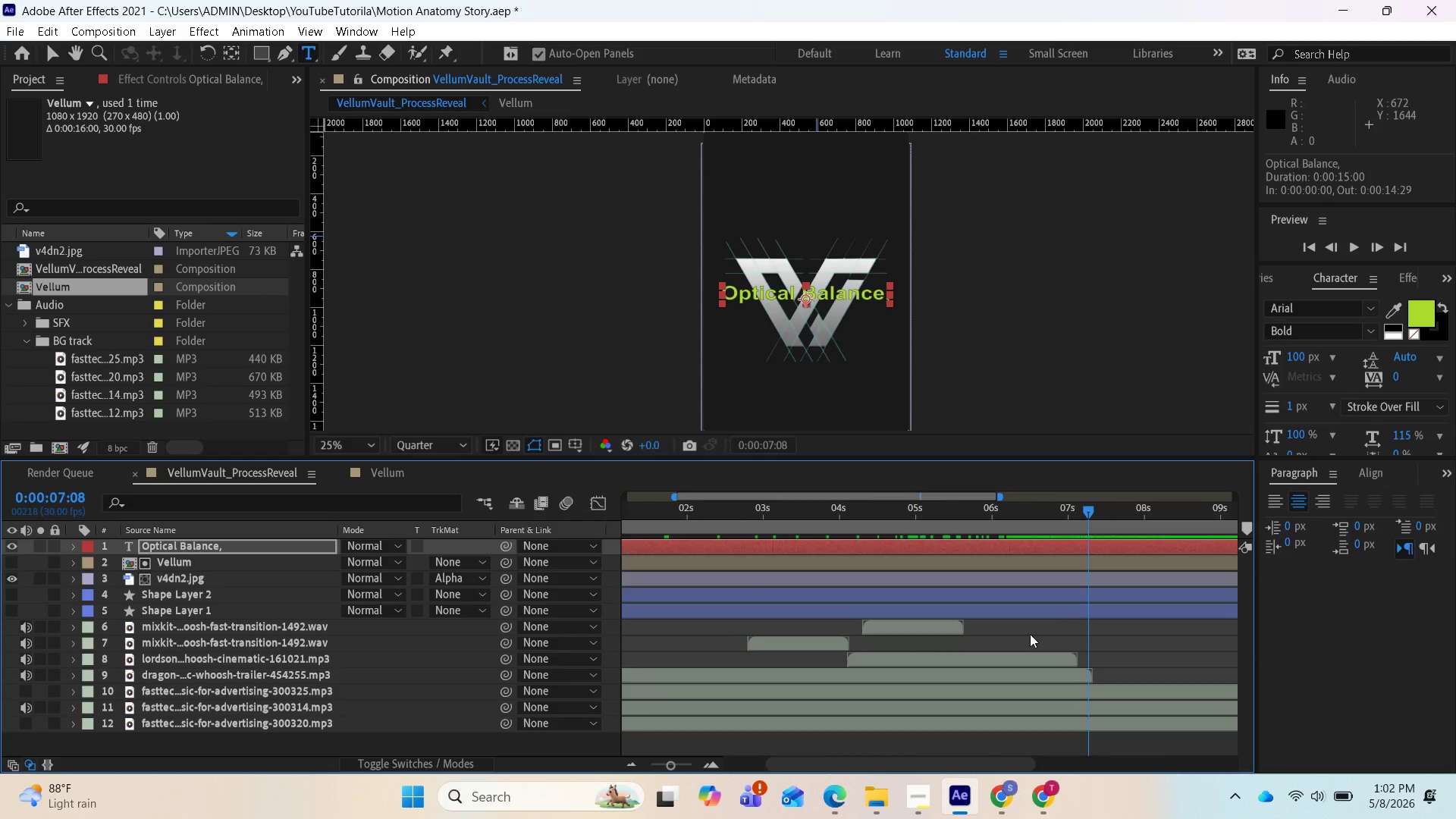 
scroll: coordinate [1020, 639], scroll_direction: down, amount: 6.0
 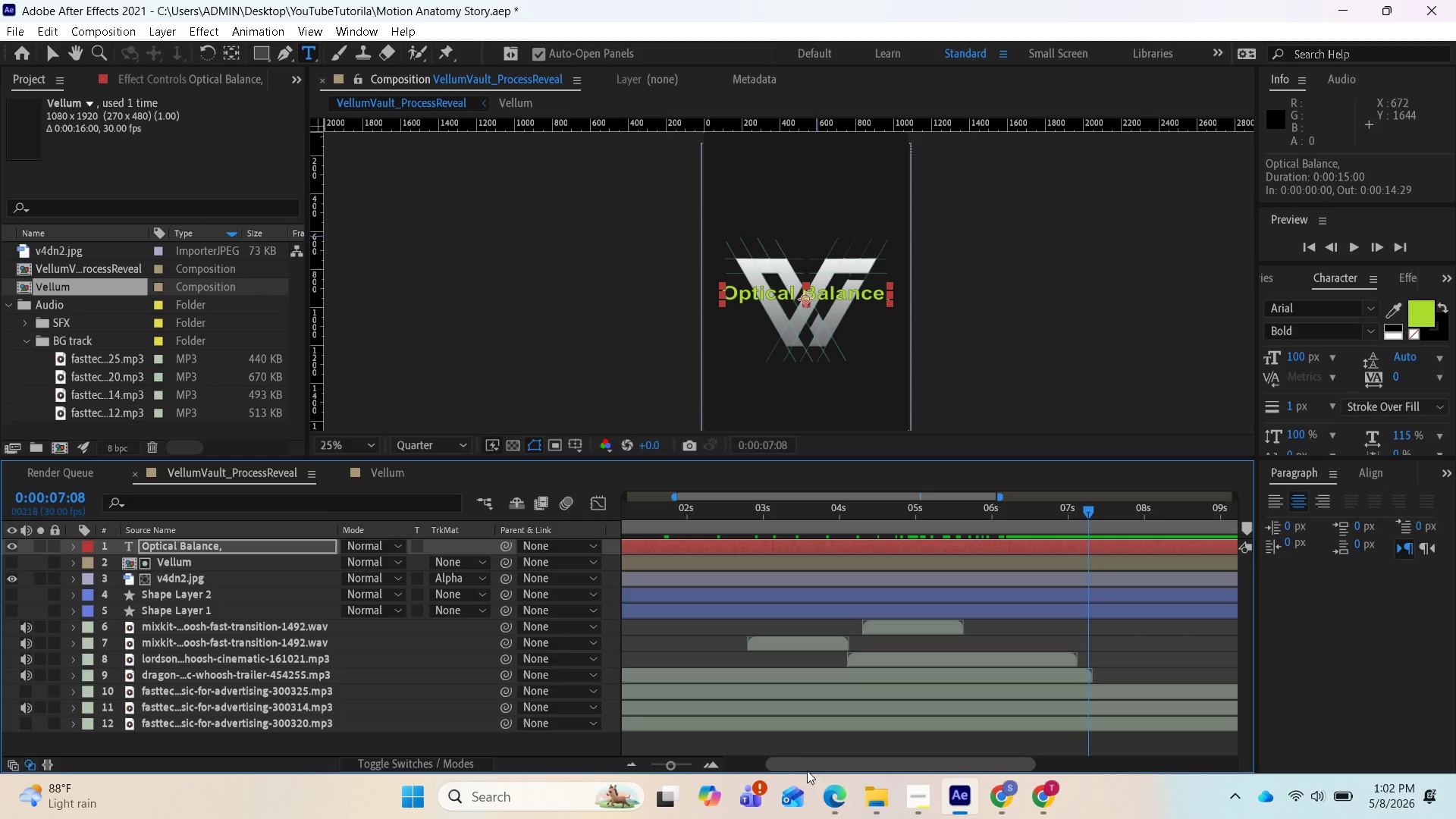 
left_click_drag(start_coordinate=[811, 761], to_coordinate=[979, 786])
 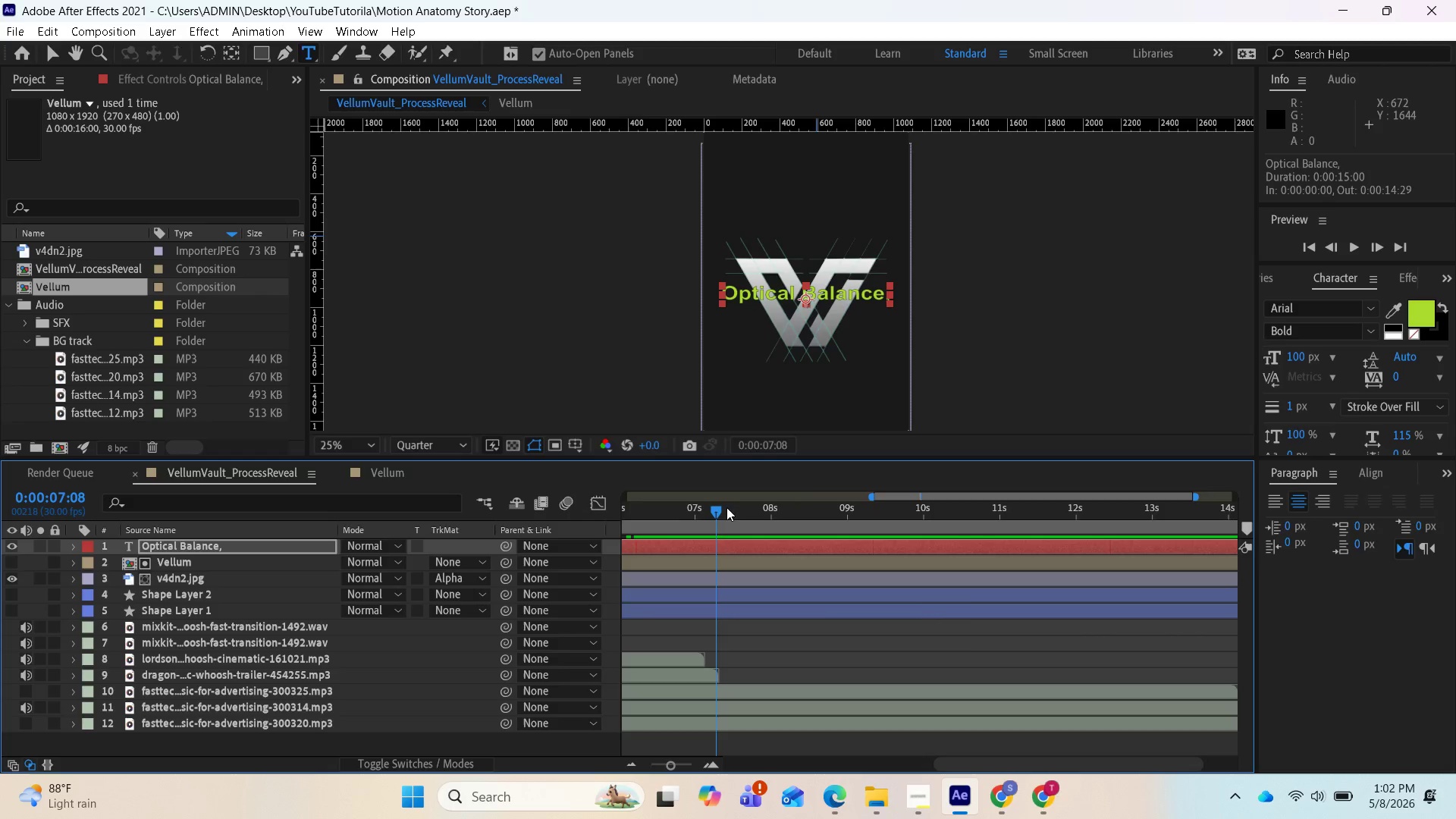 
left_click_drag(start_coordinate=[722, 507], to_coordinate=[849, 529])
 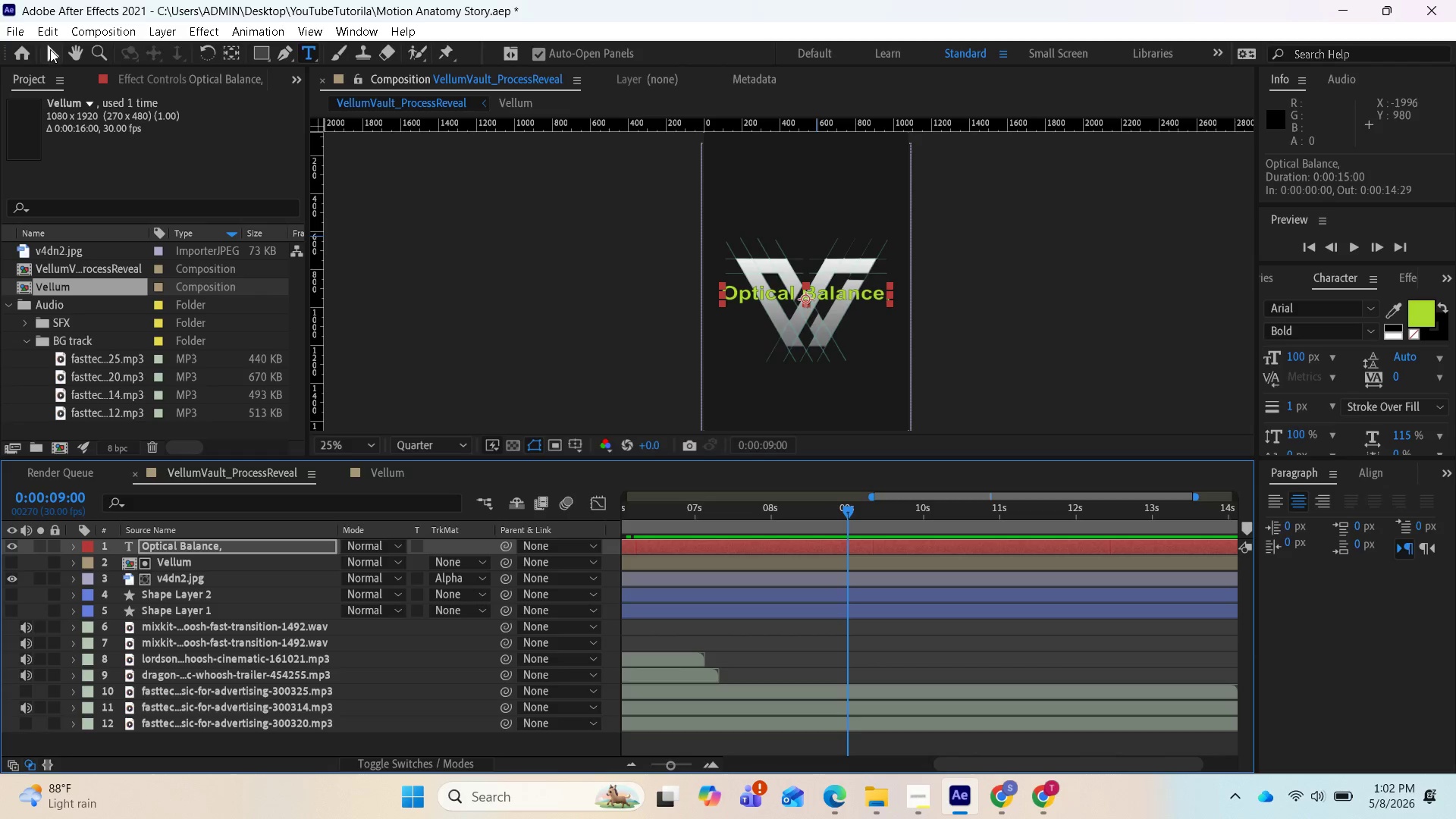 
wait(9.11)
 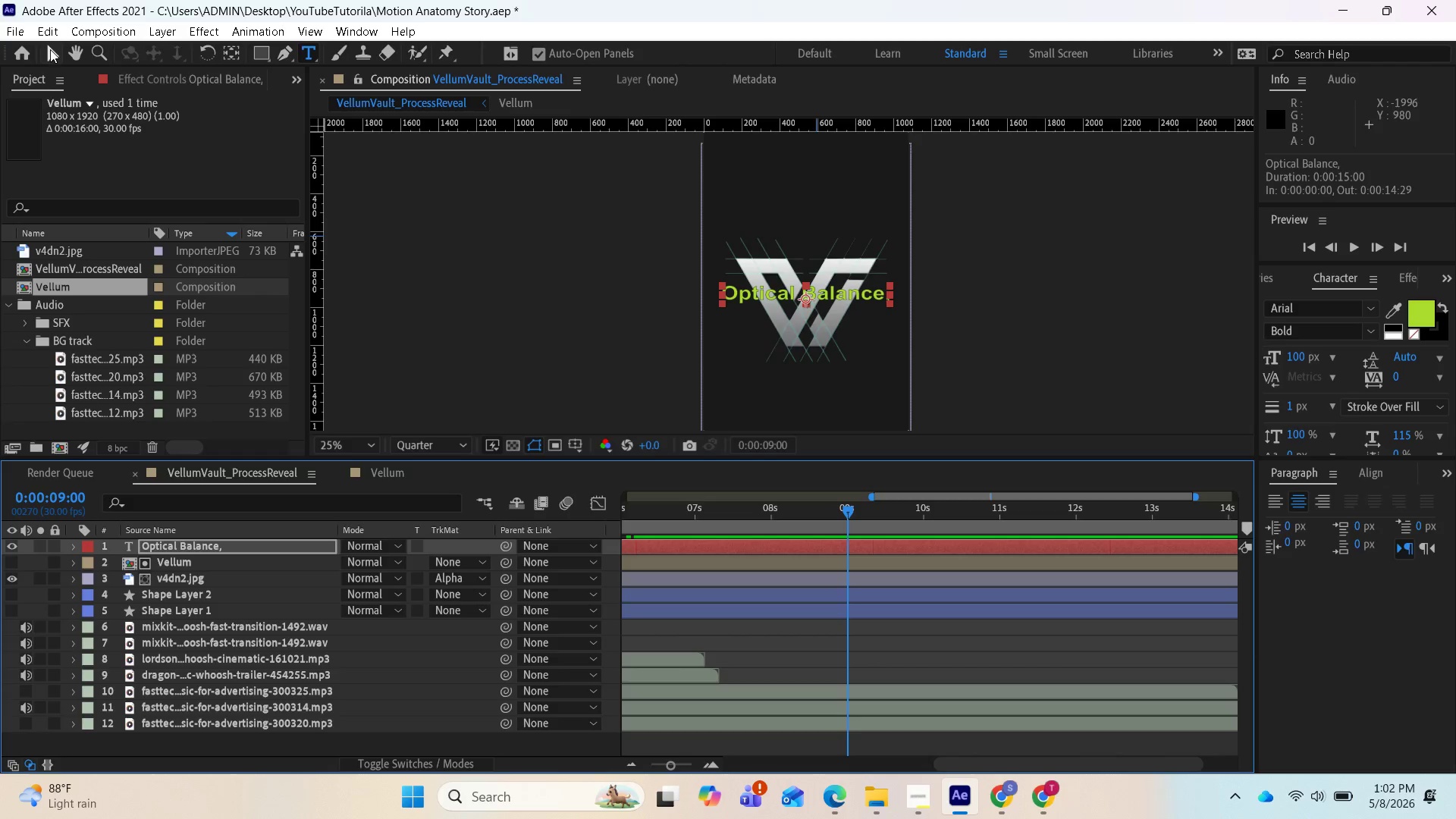 
left_click([1370, 476])
 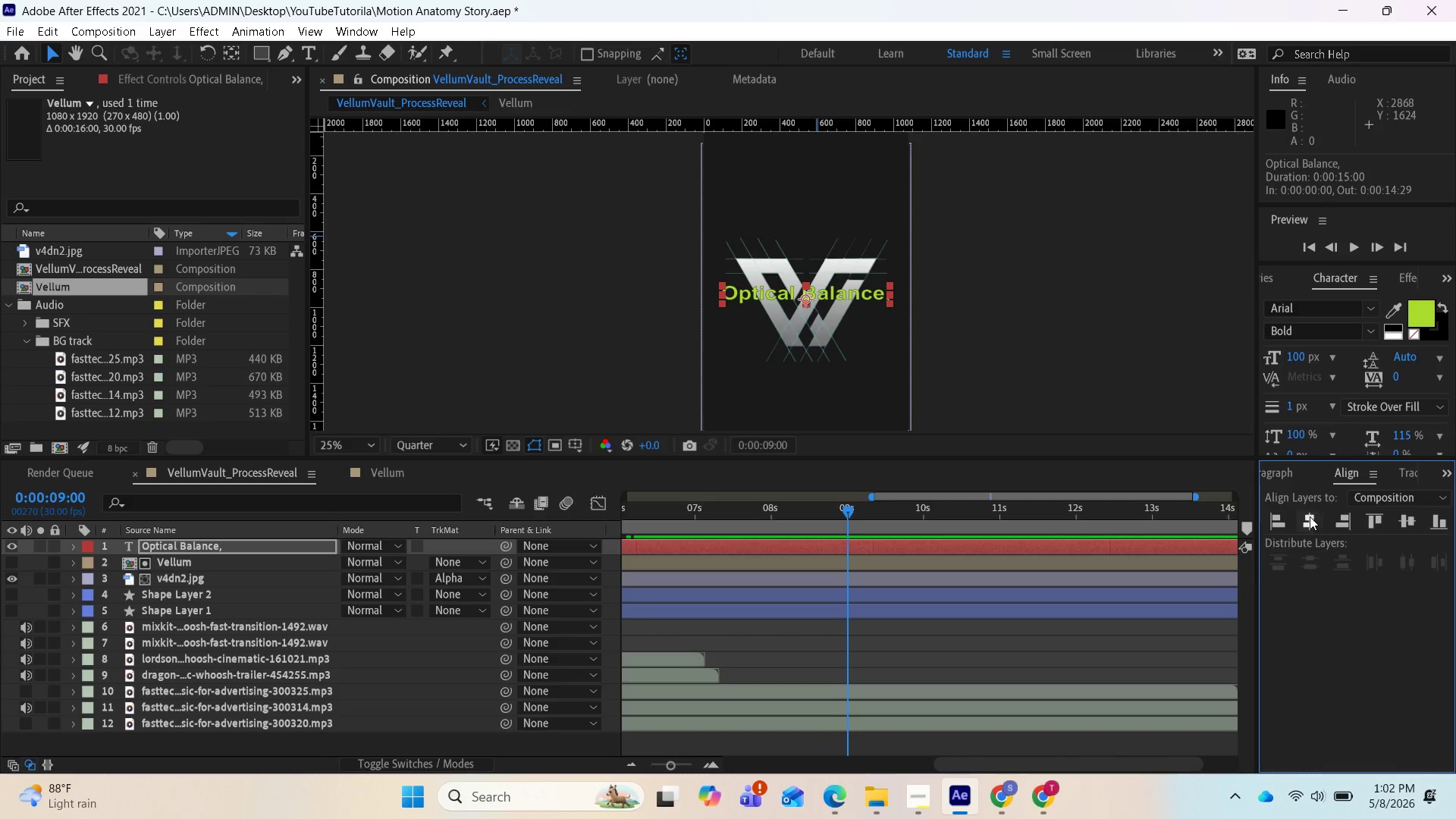 
left_click([1310, 517])
 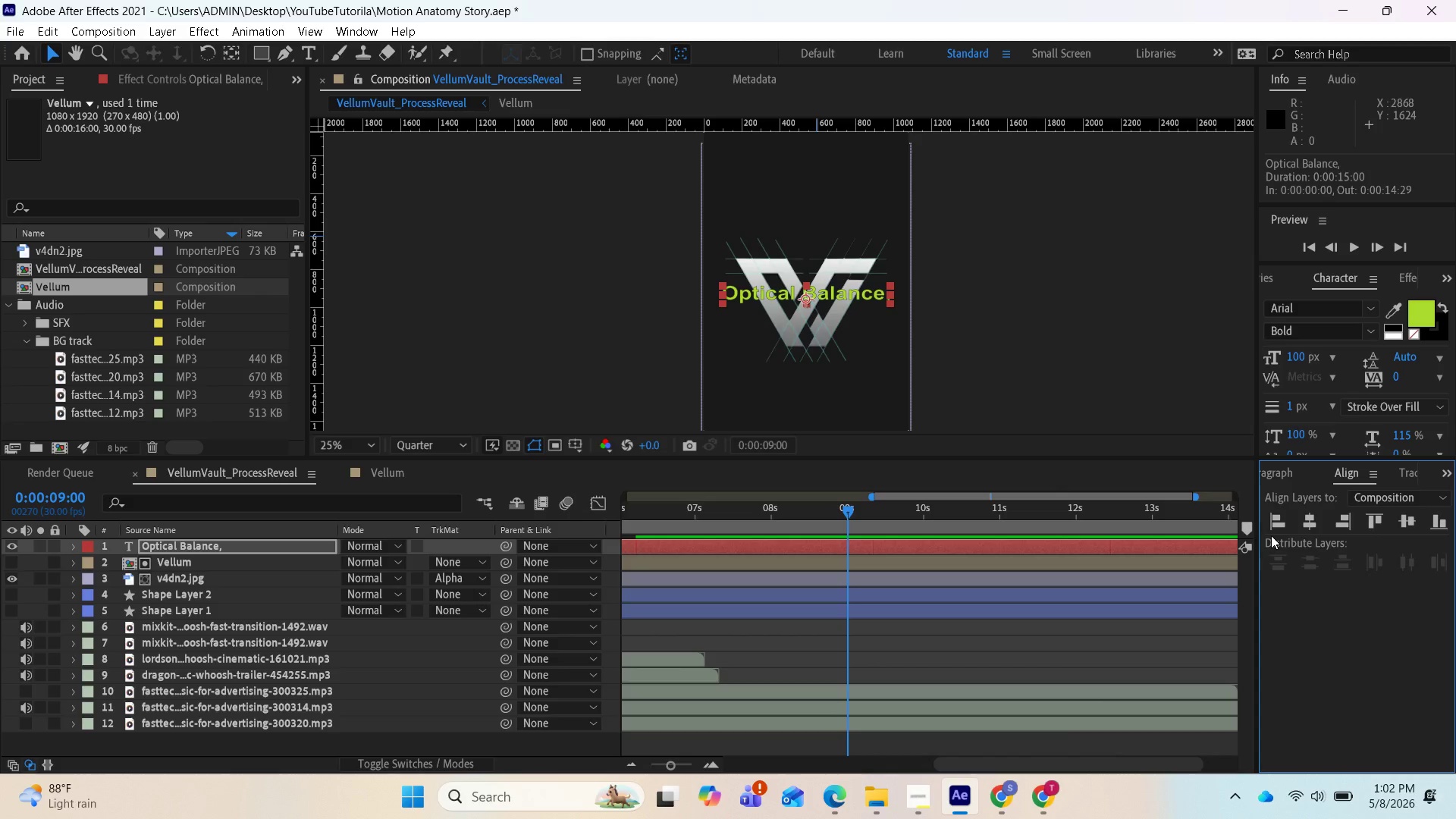 
wait(12.17)
 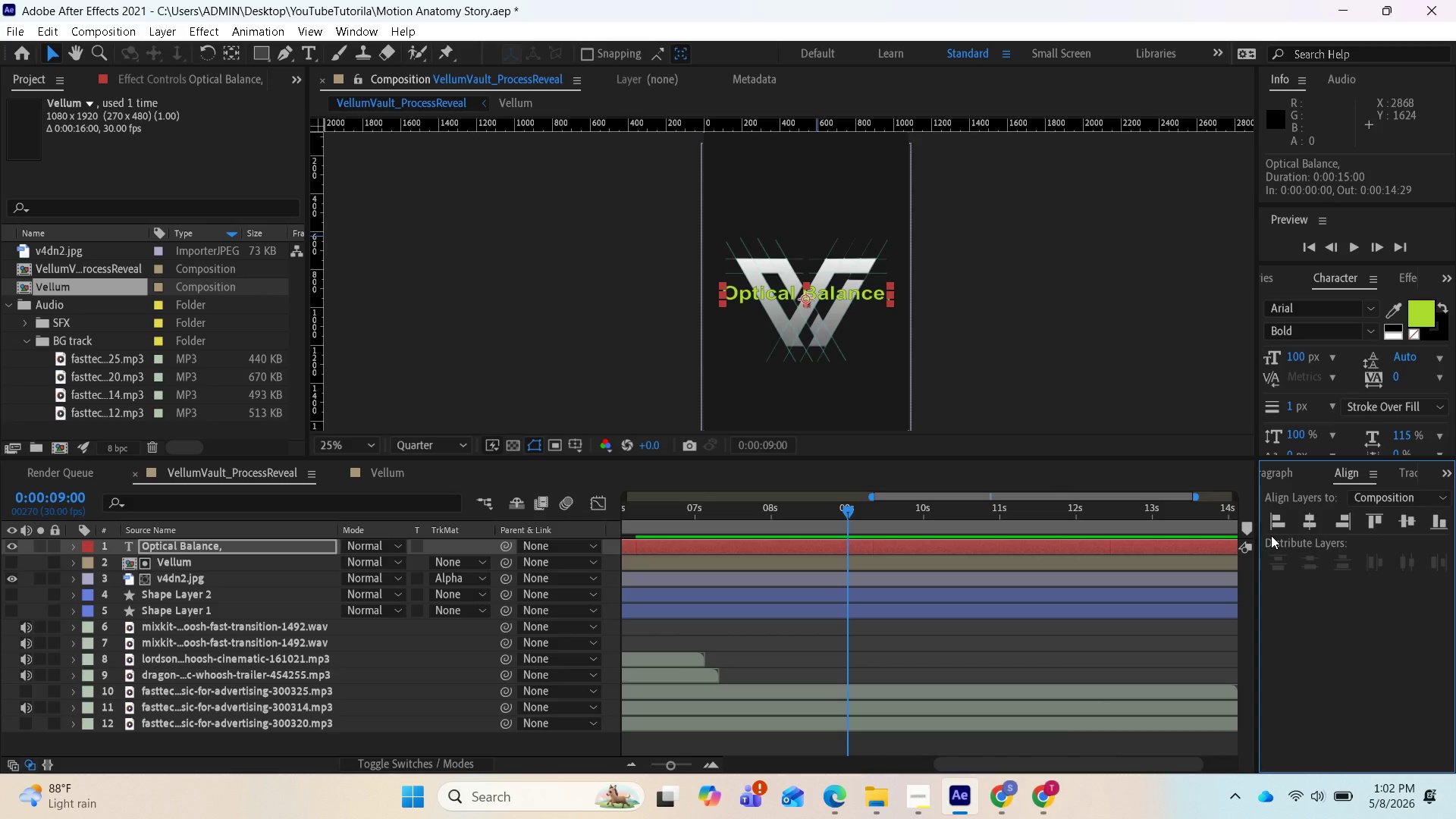 
left_click_drag(start_coordinate=[71, 542], to_coordinate=[75, 542])
 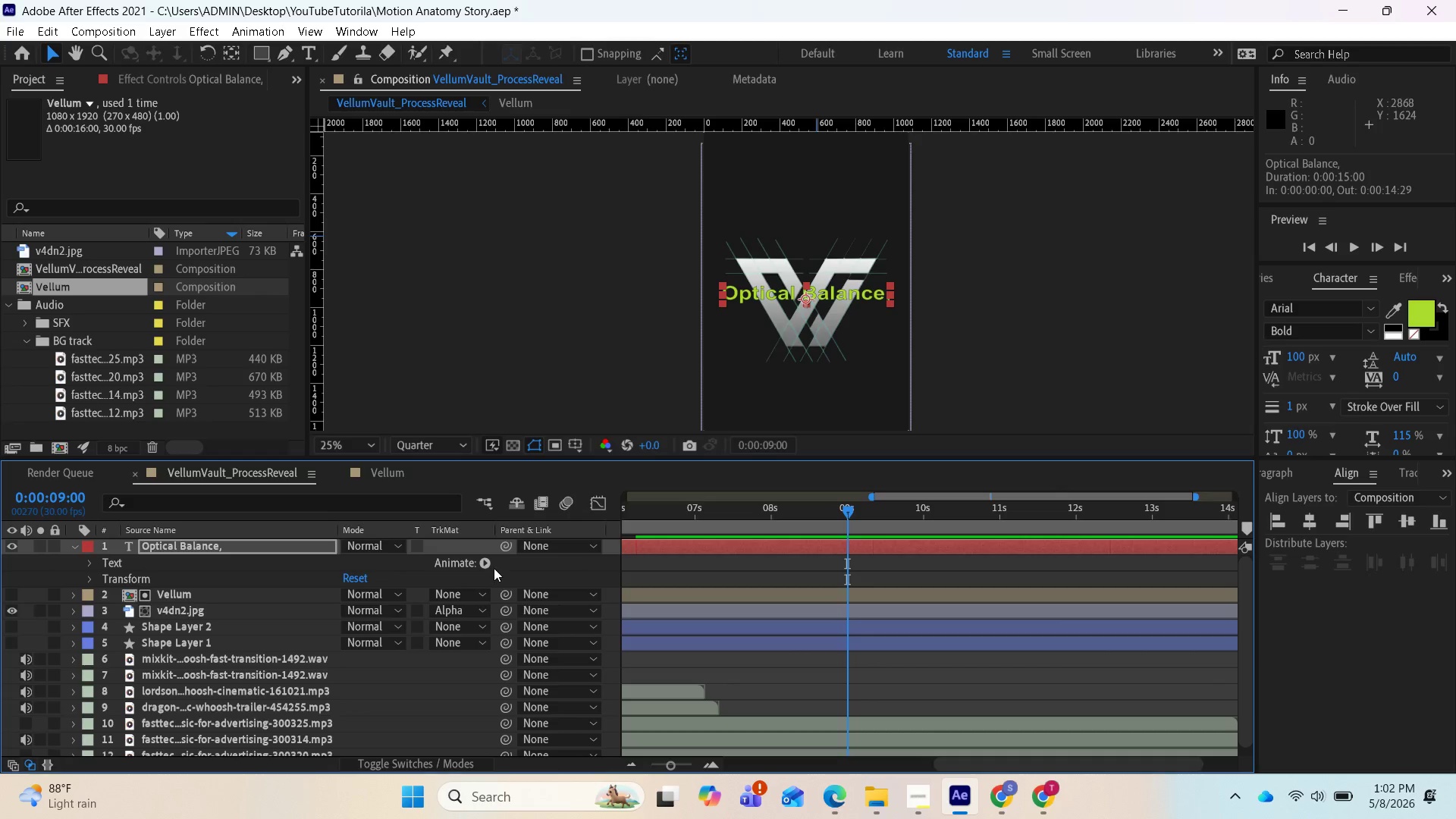 
left_click([488, 562])
 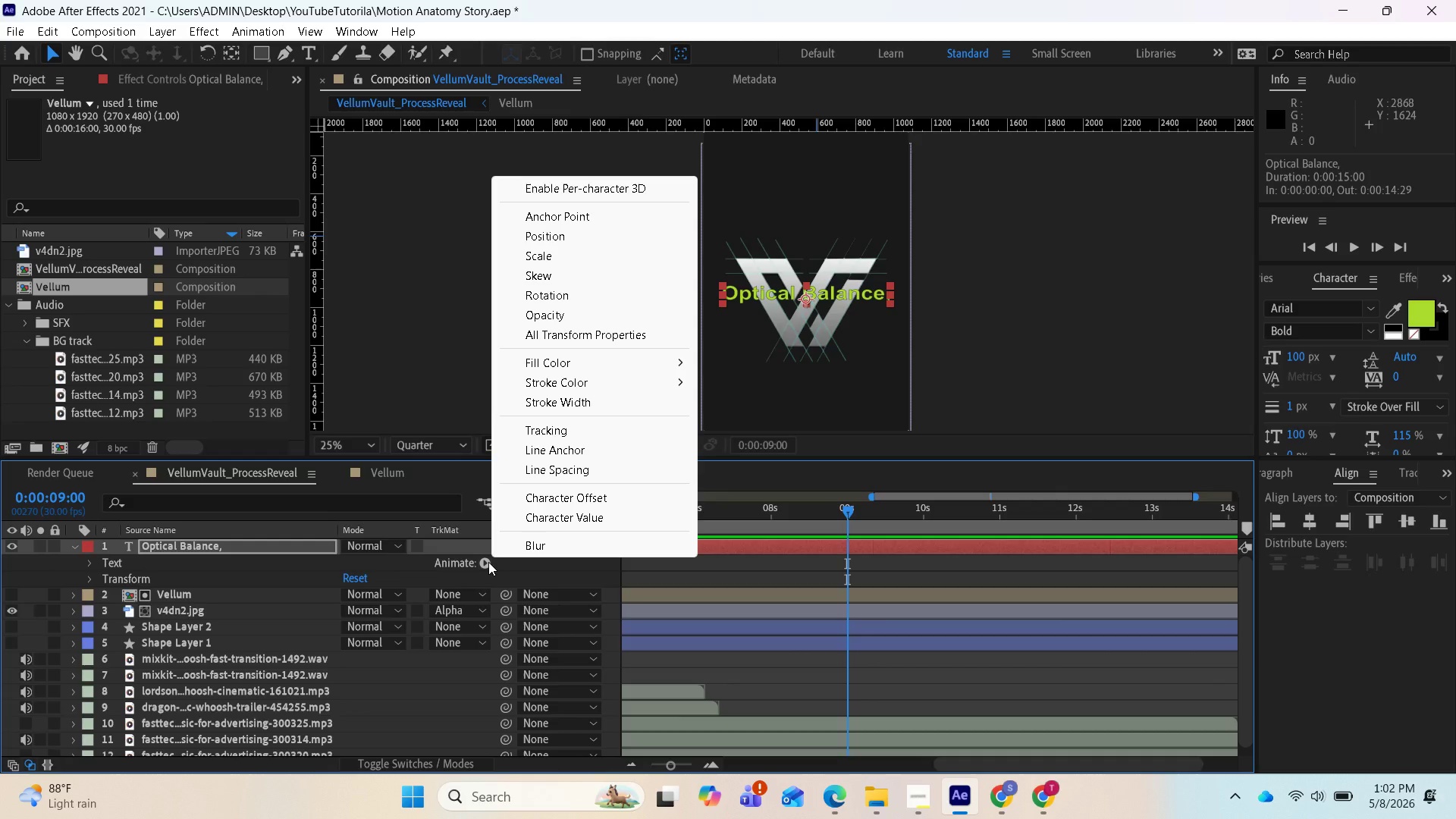 
wait(21.5)
 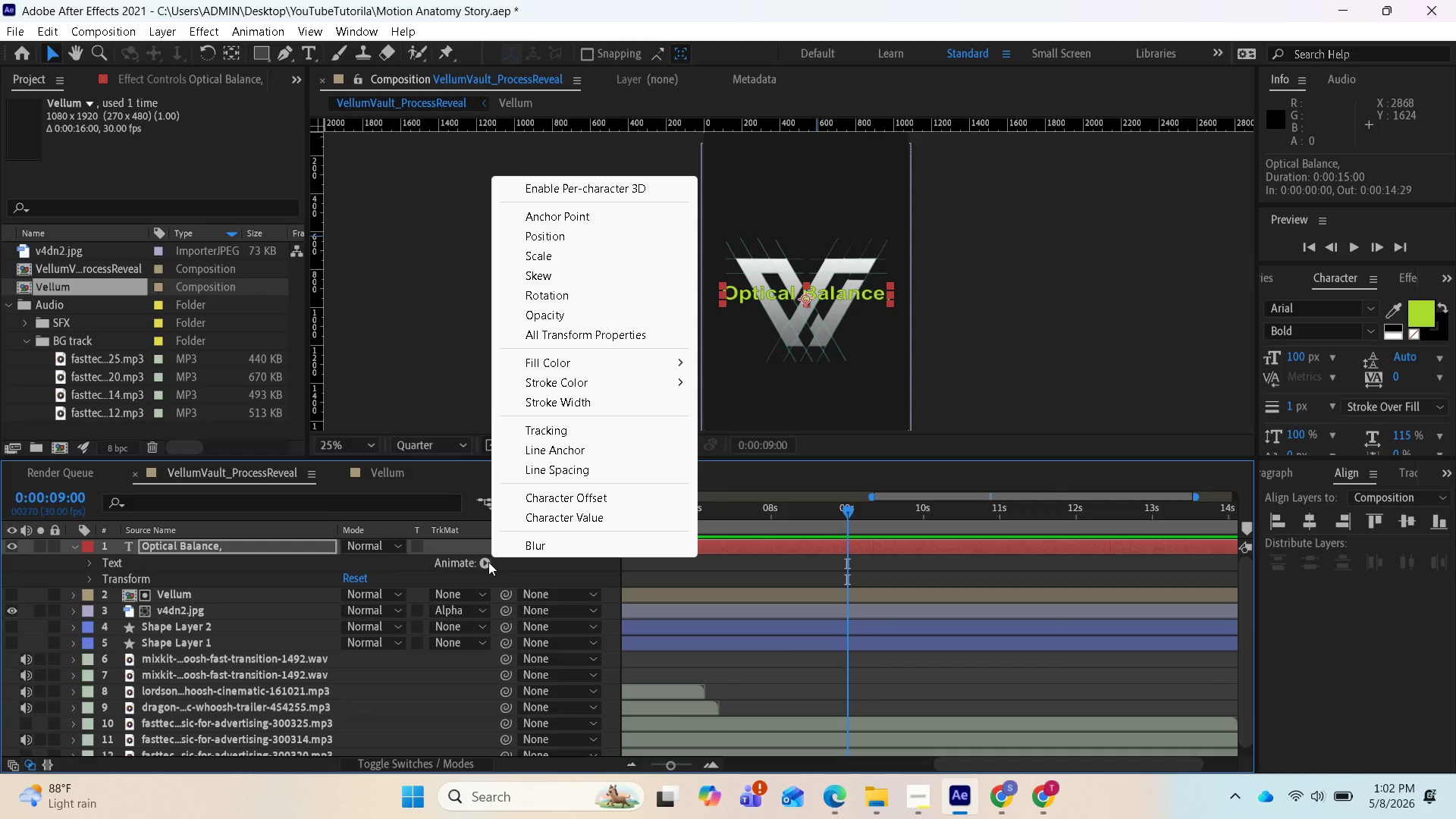 
left_click([993, 793])
 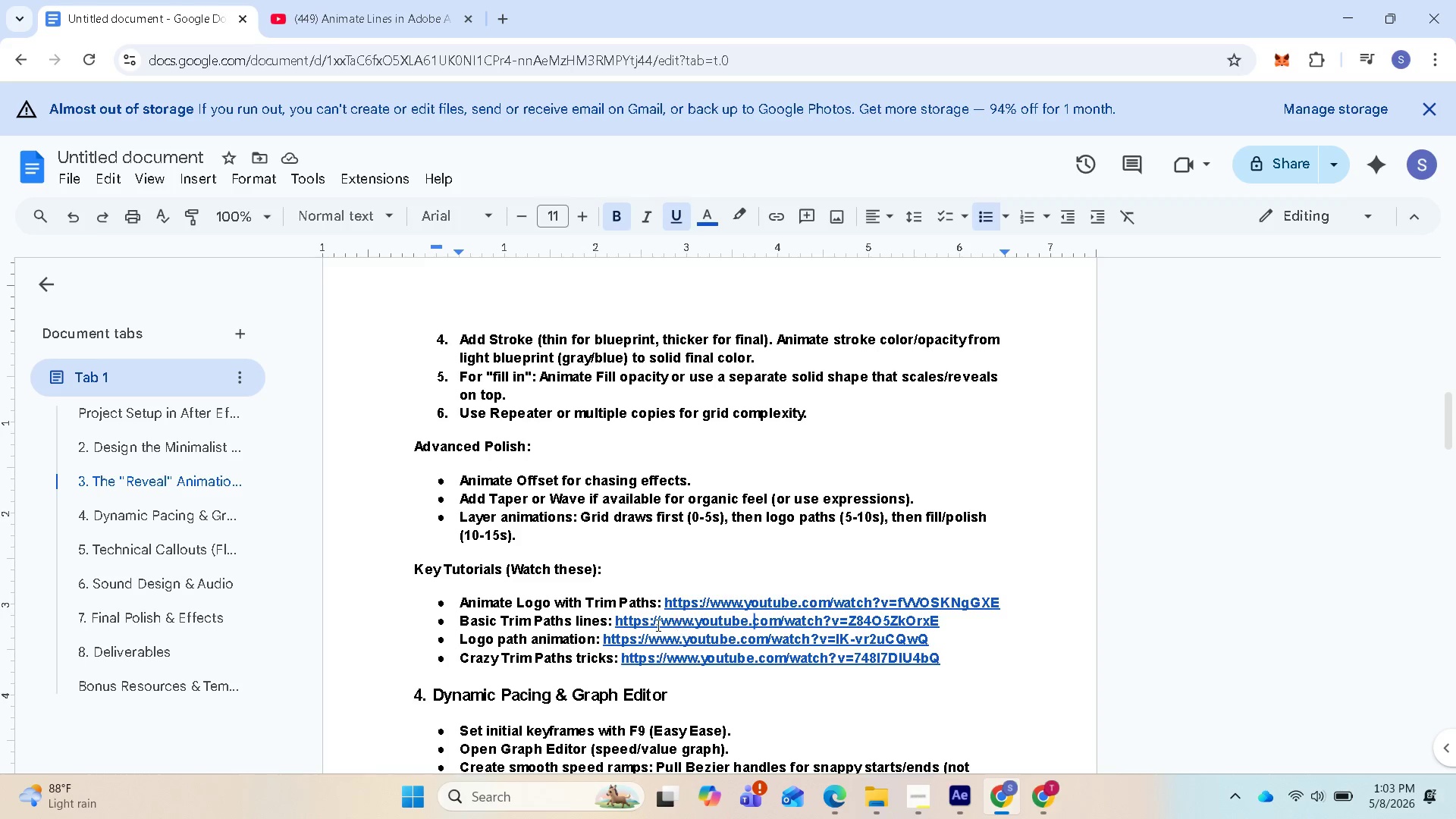 
scroll: coordinate [642, 620], scroll_direction: down, amount: 1.0
 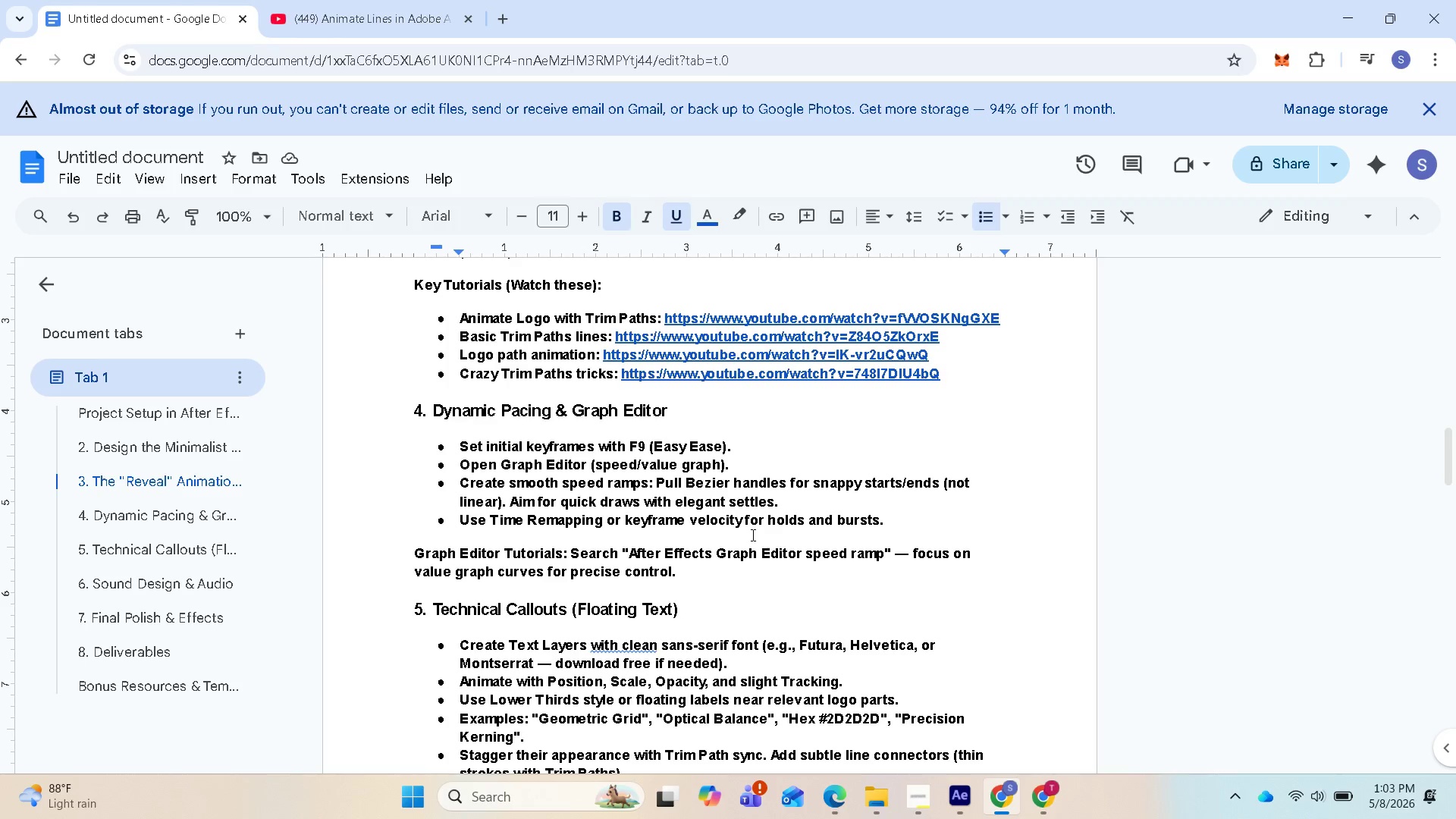 
wait(19.09)
 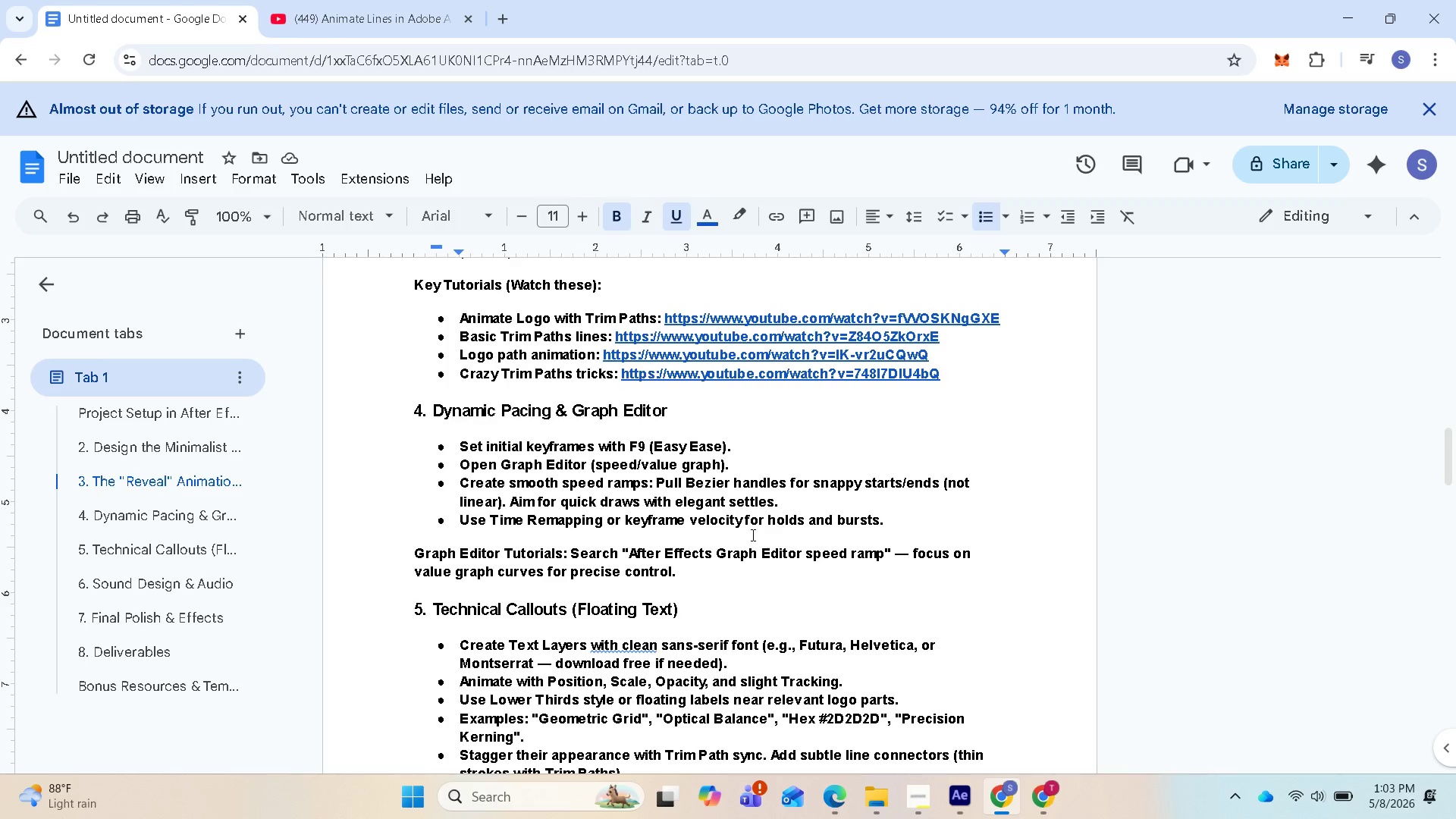 
scroll: coordinate [694, 629], scroll_direction: down, amount: 1.0
 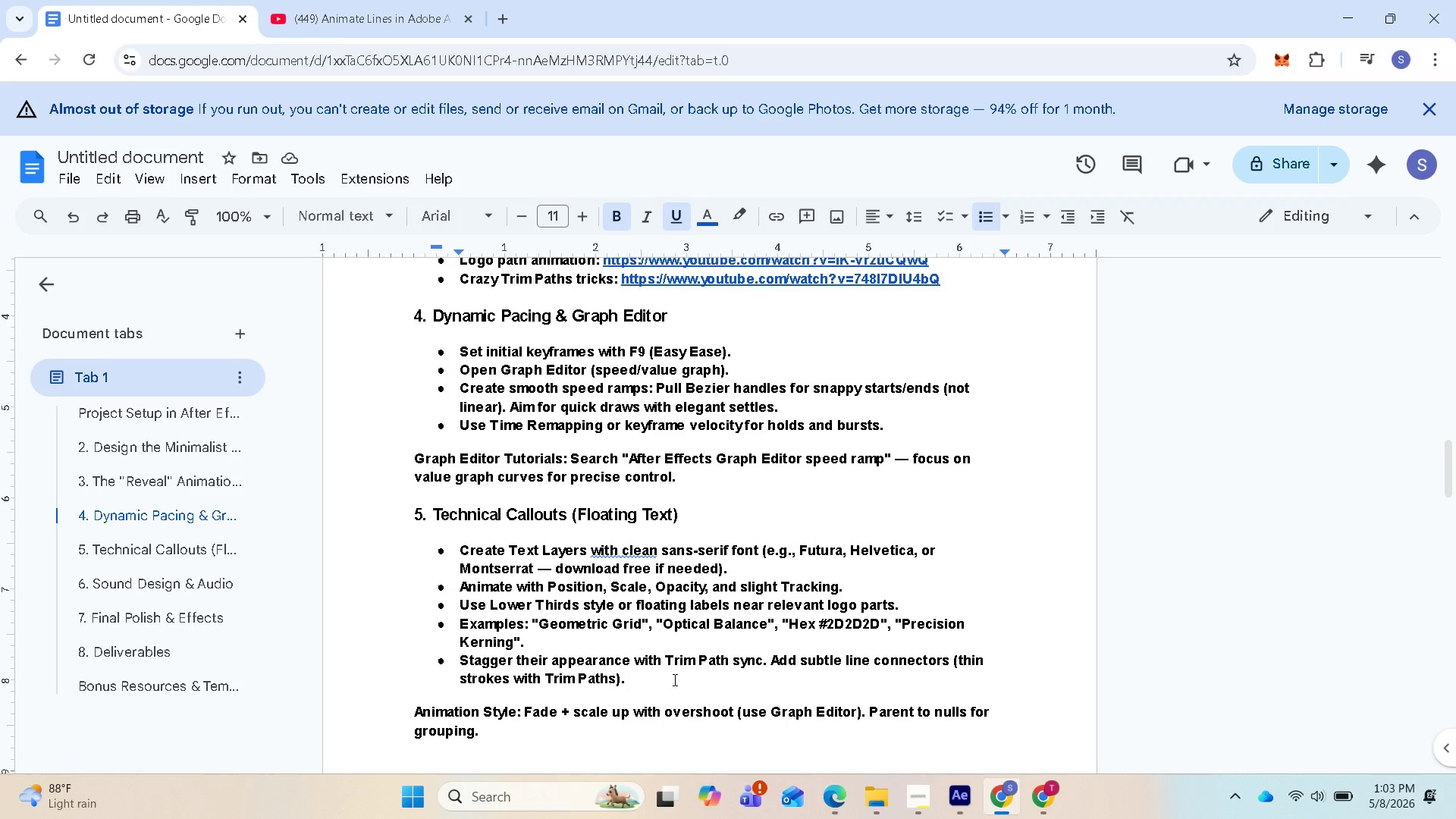 
wait(33.24)
 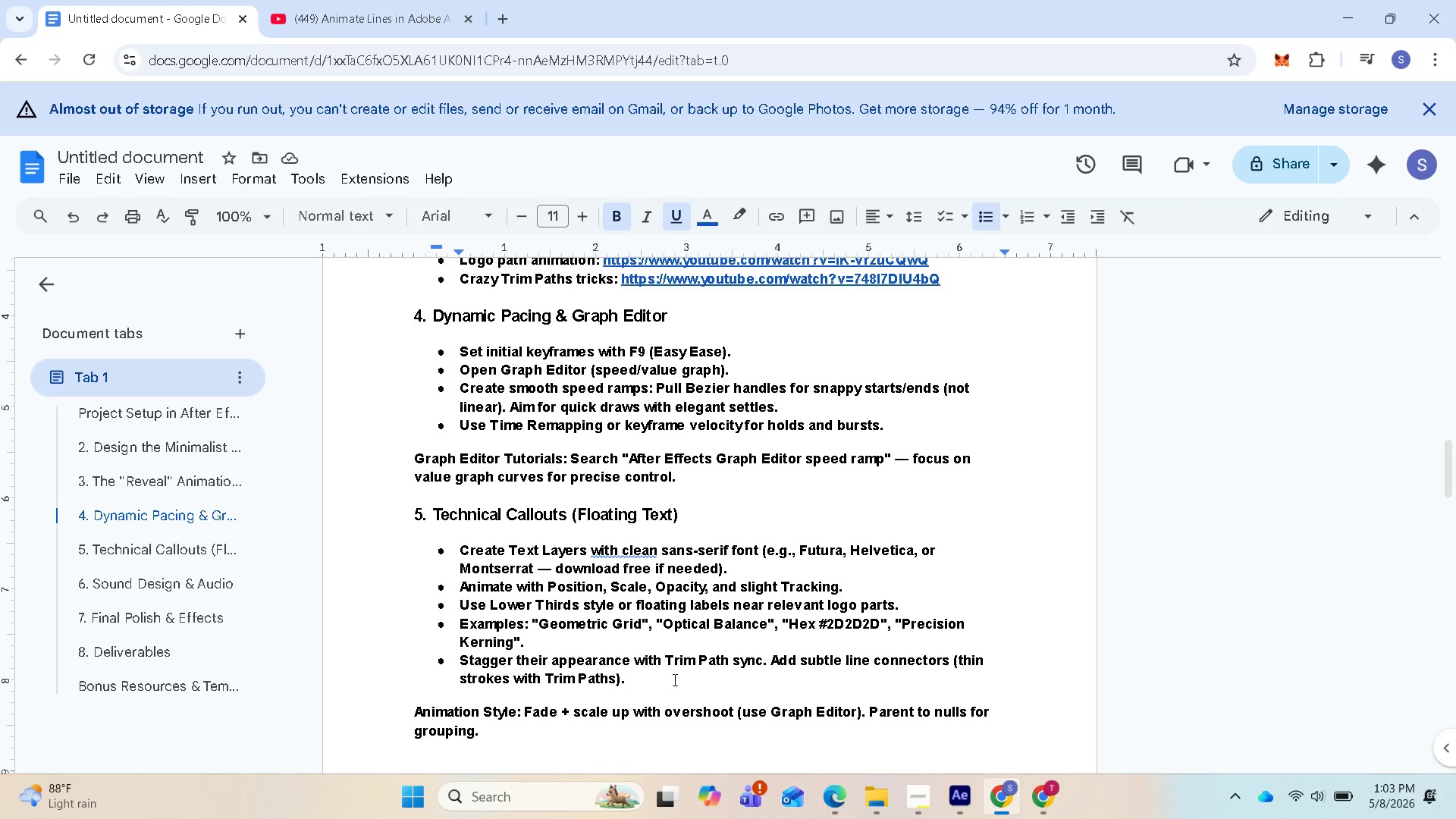 
scroll: coordinate [681, 695], scroll_direction: down, amount: 1.0
 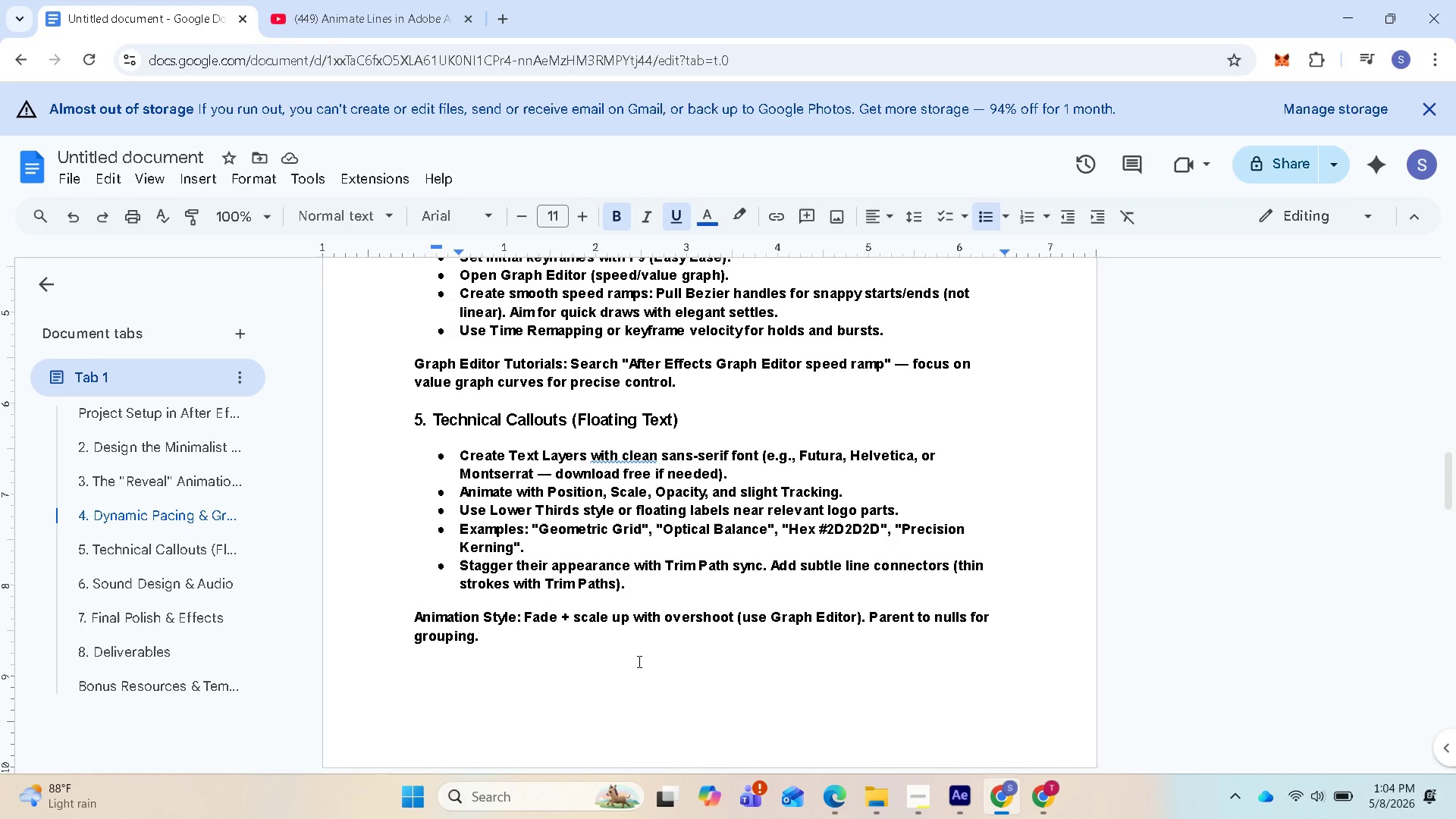 
wait(11.39)
 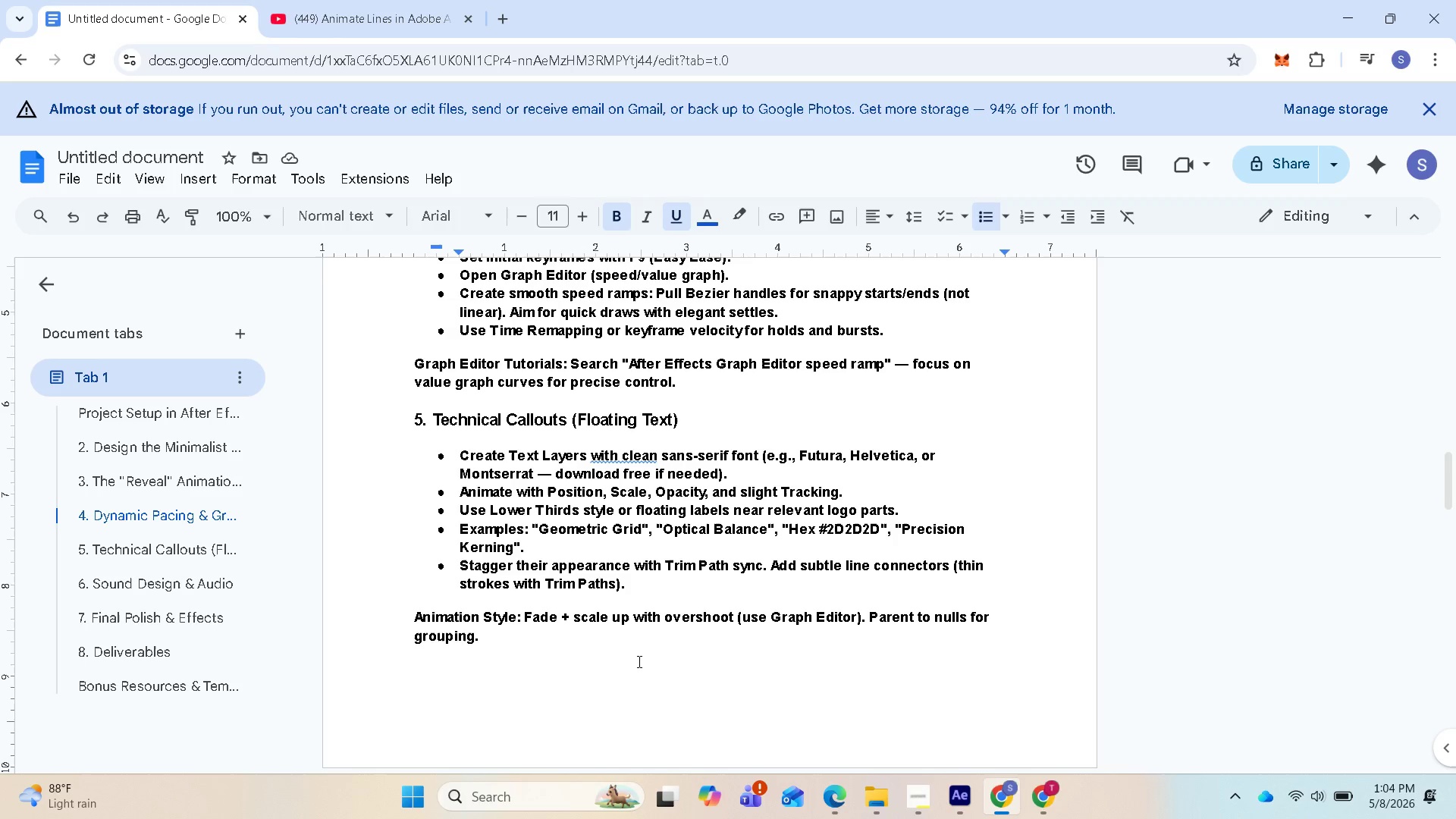 
scroll: coordinate [742, 645], scroll_direction: down, amount: 2.0
 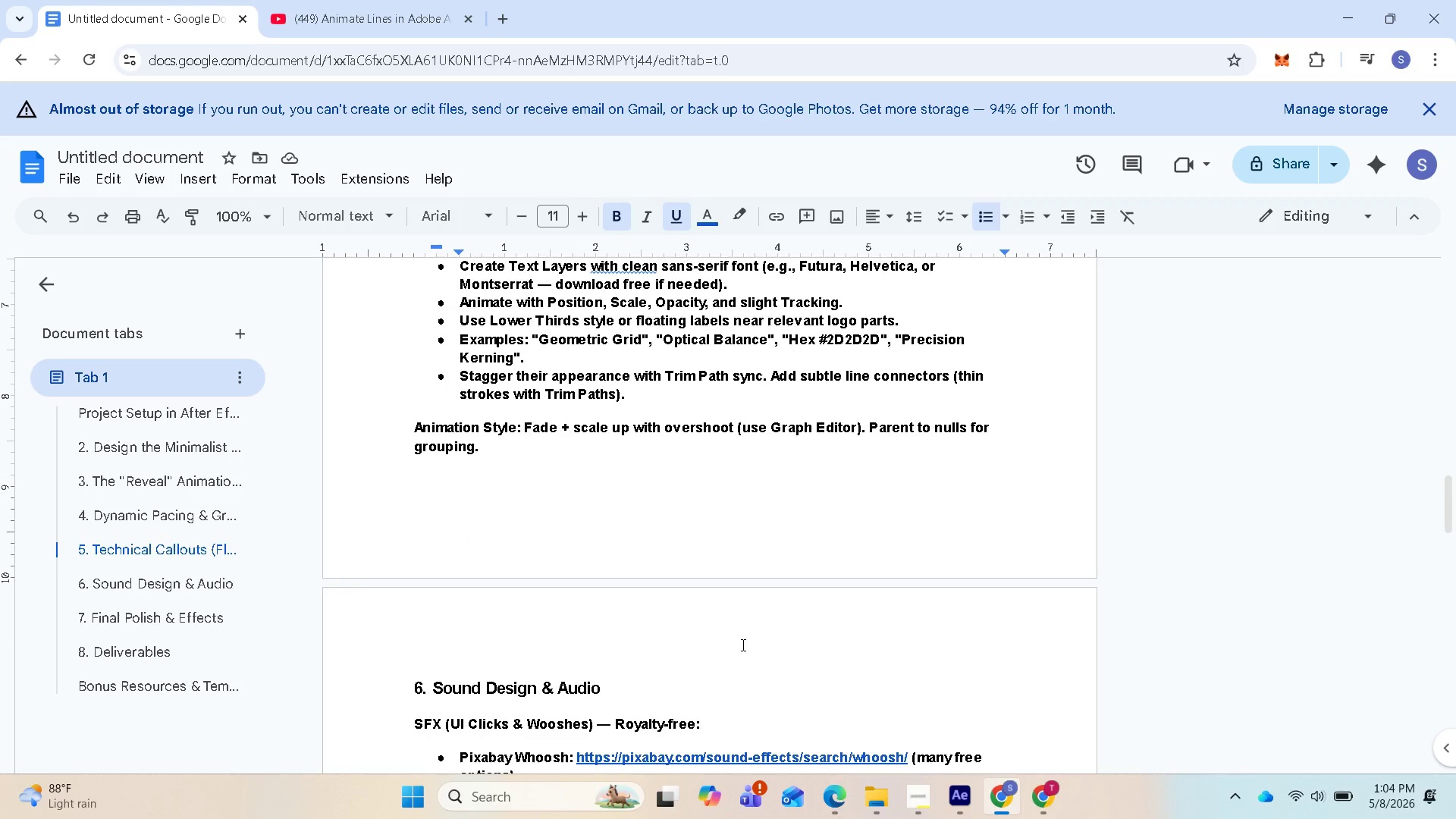 
scroll: coordinate [742, 645], scroll_direction: up, amount: 2.0
 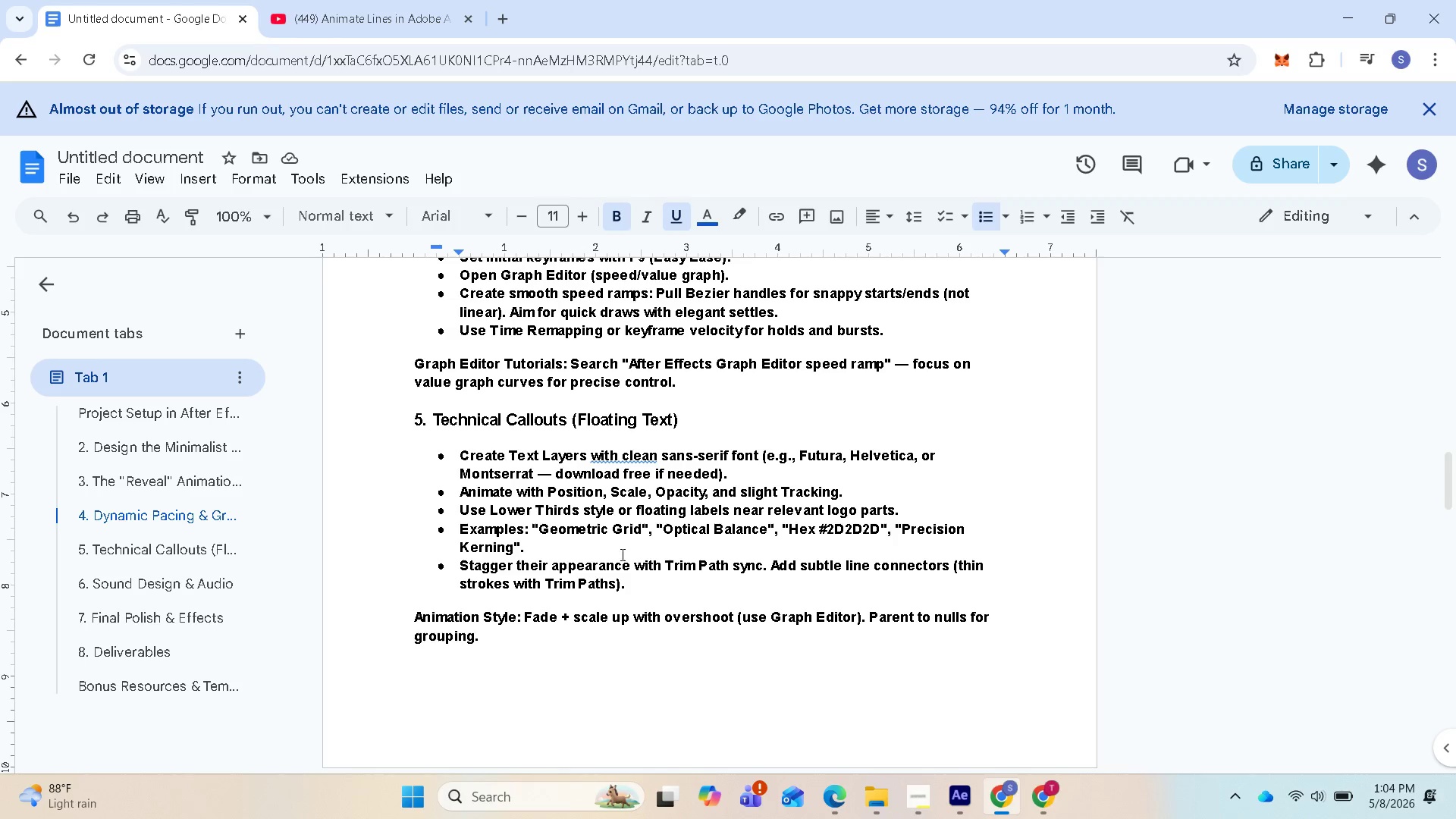 
wait(40.28)
 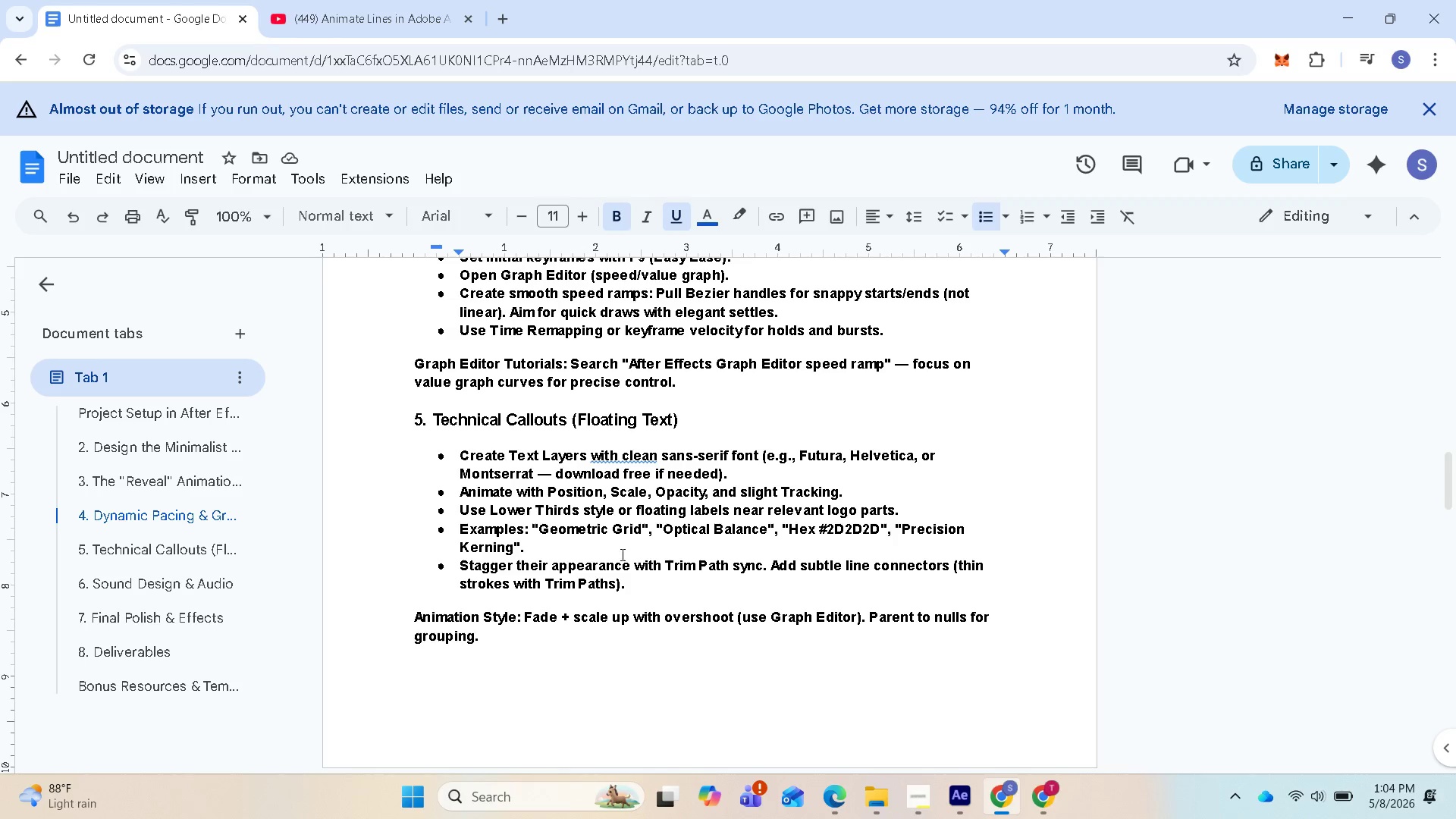 
left_click([928, 796])